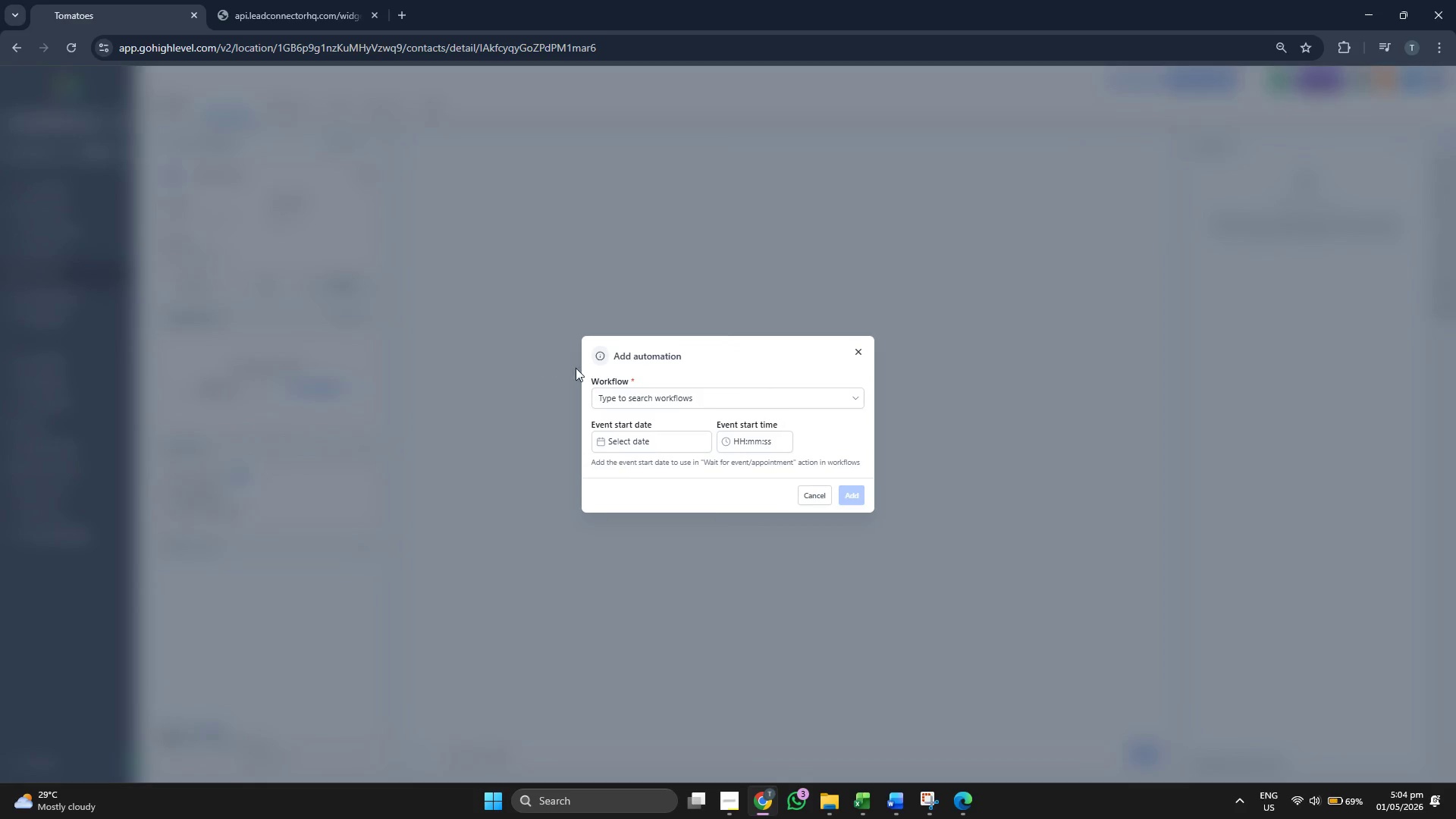 
left_click([613, 391])
 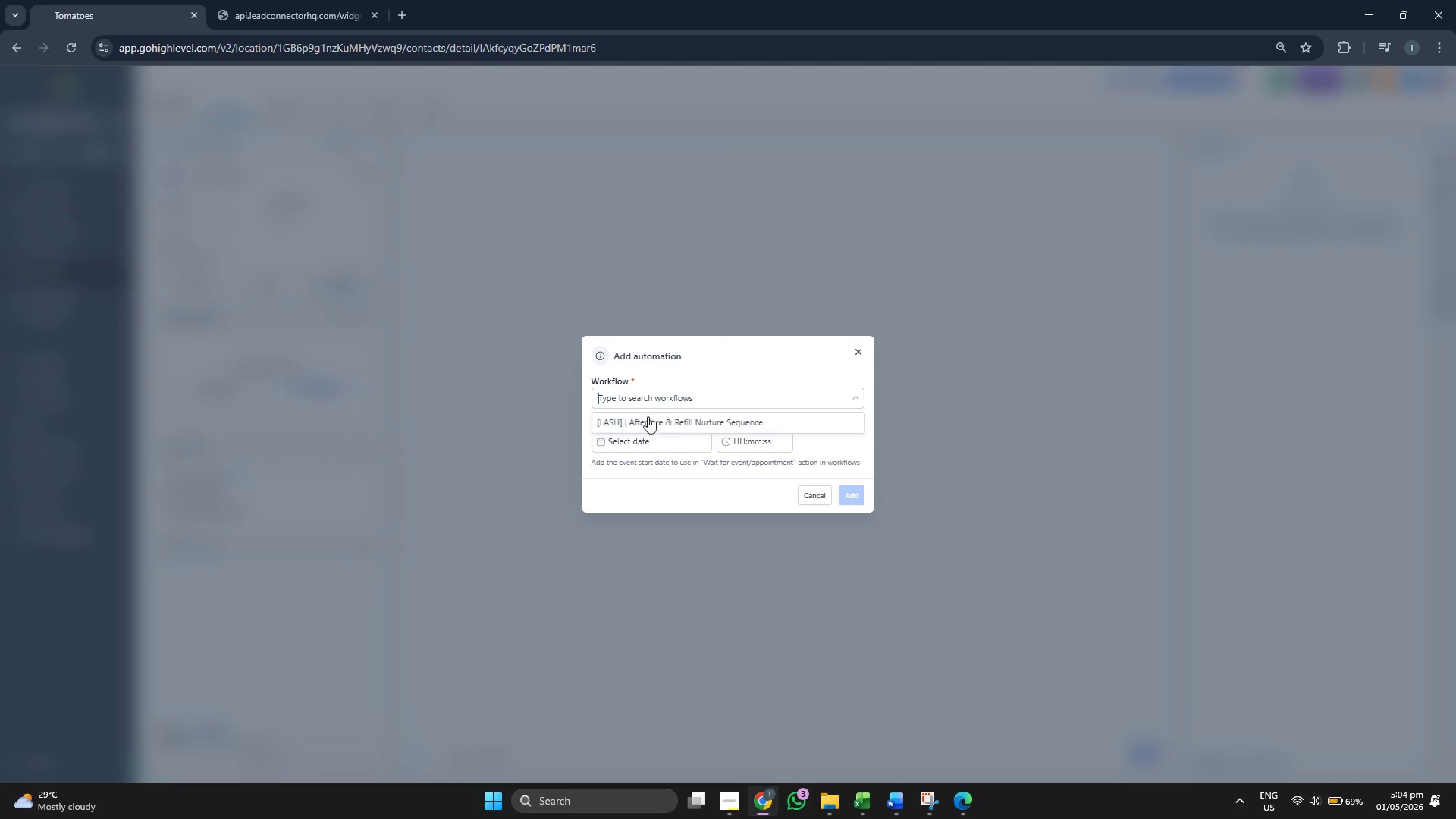 
left_click([656, 419])
 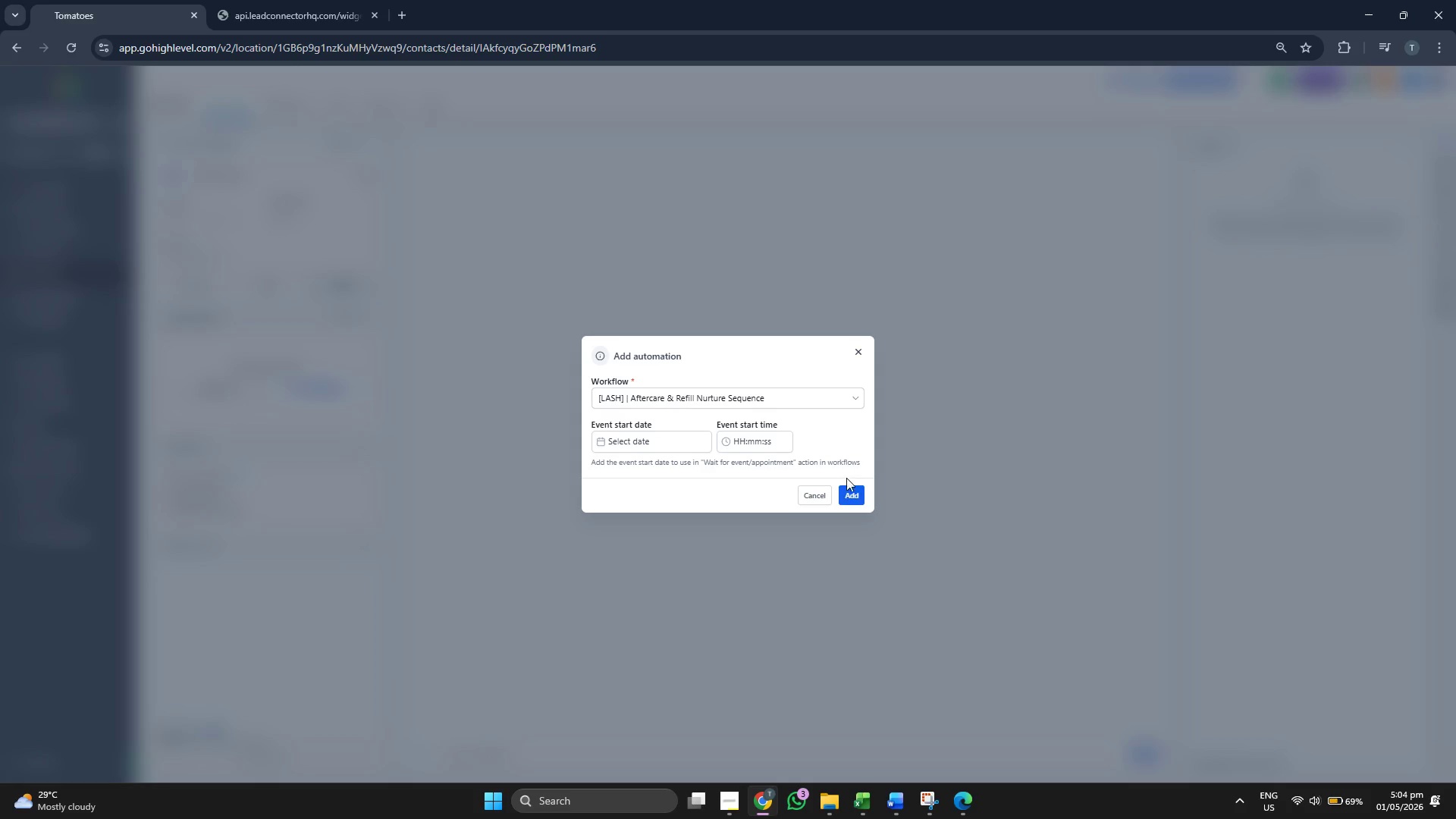 
left_click([858, 497])
 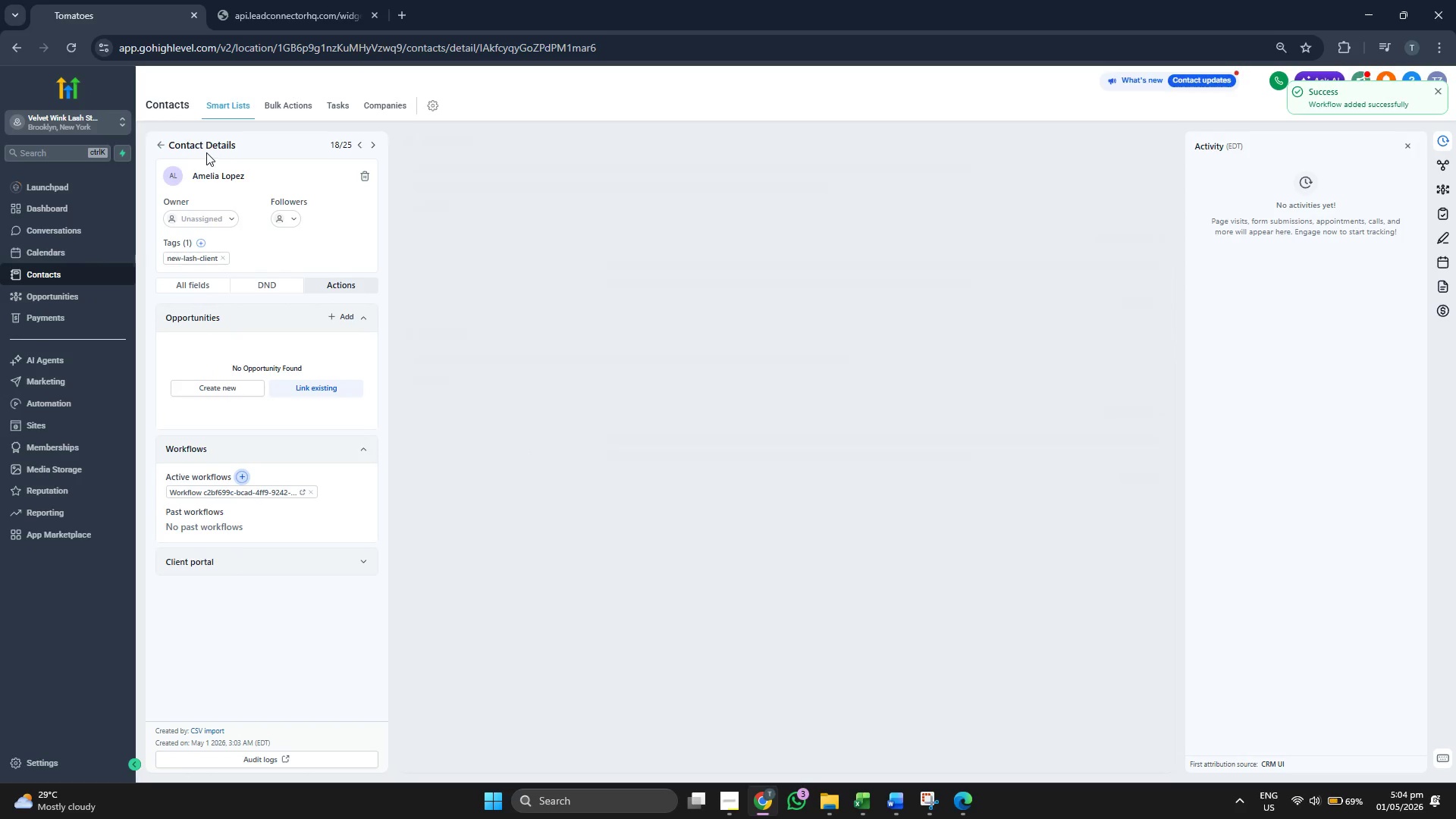 
left_click([162, 141])
 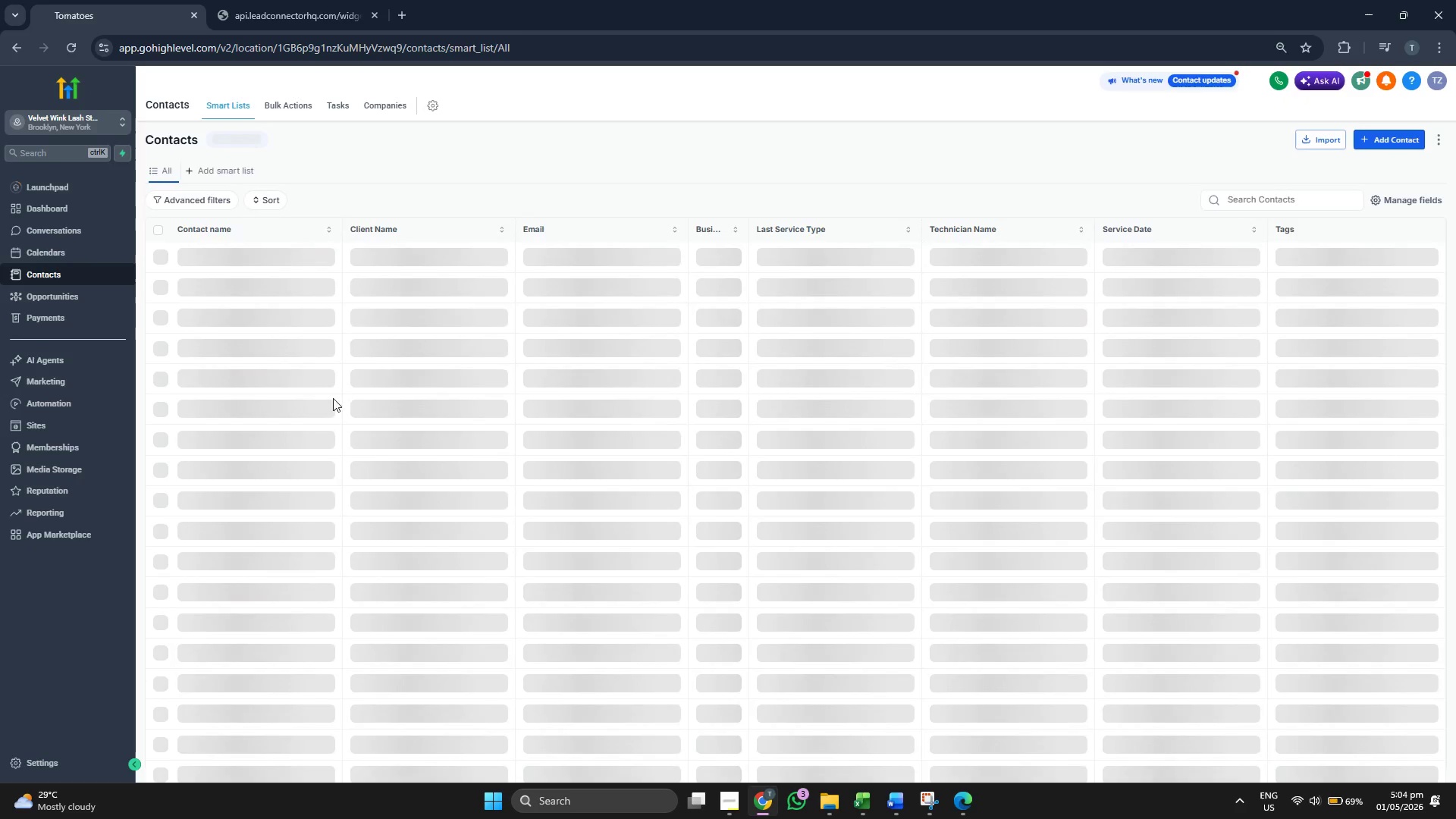 
scroll: coordinate [309, 453], scroll_direction: down, amount: 3.0
 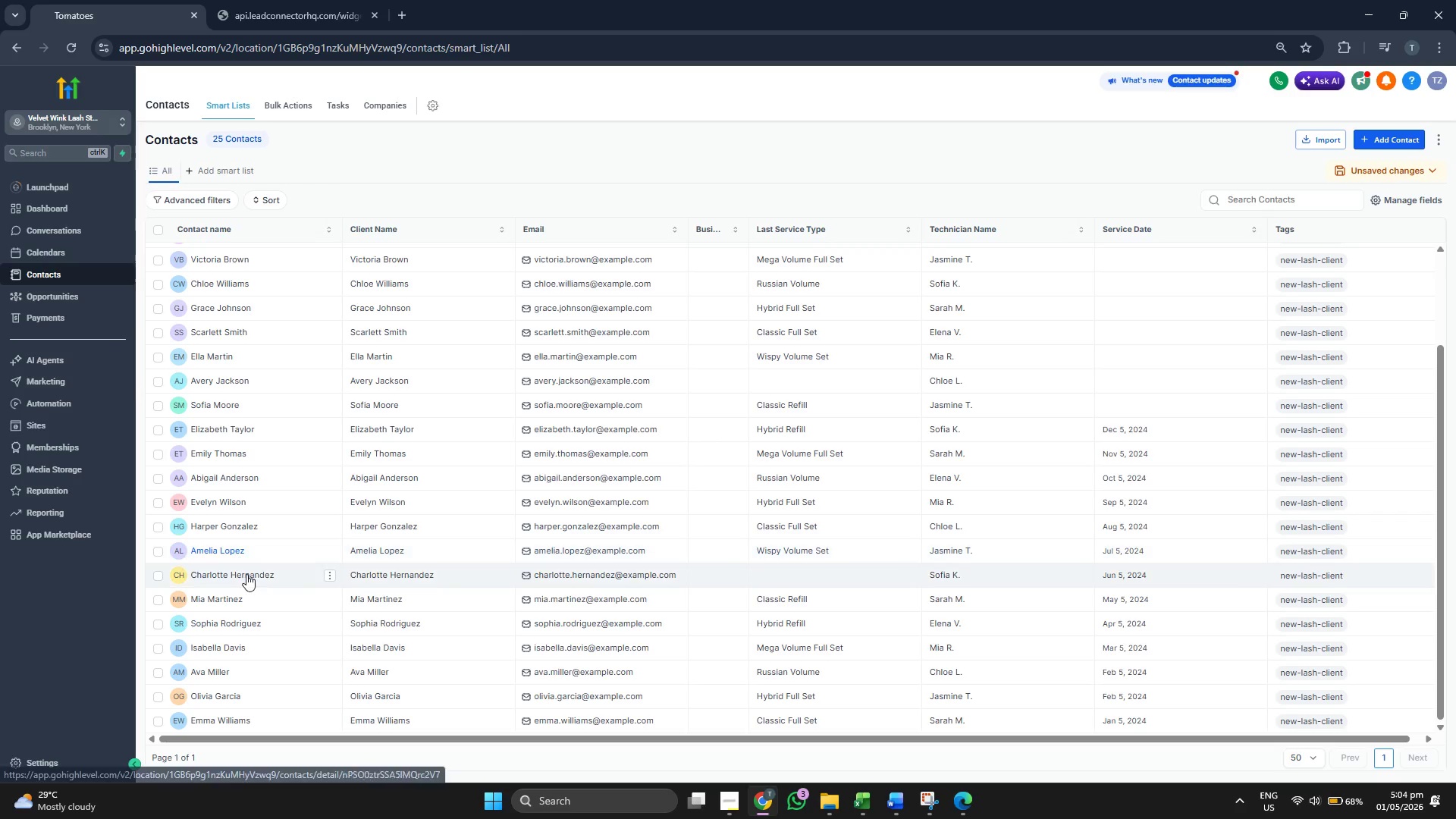 
left_click([234, 598])
 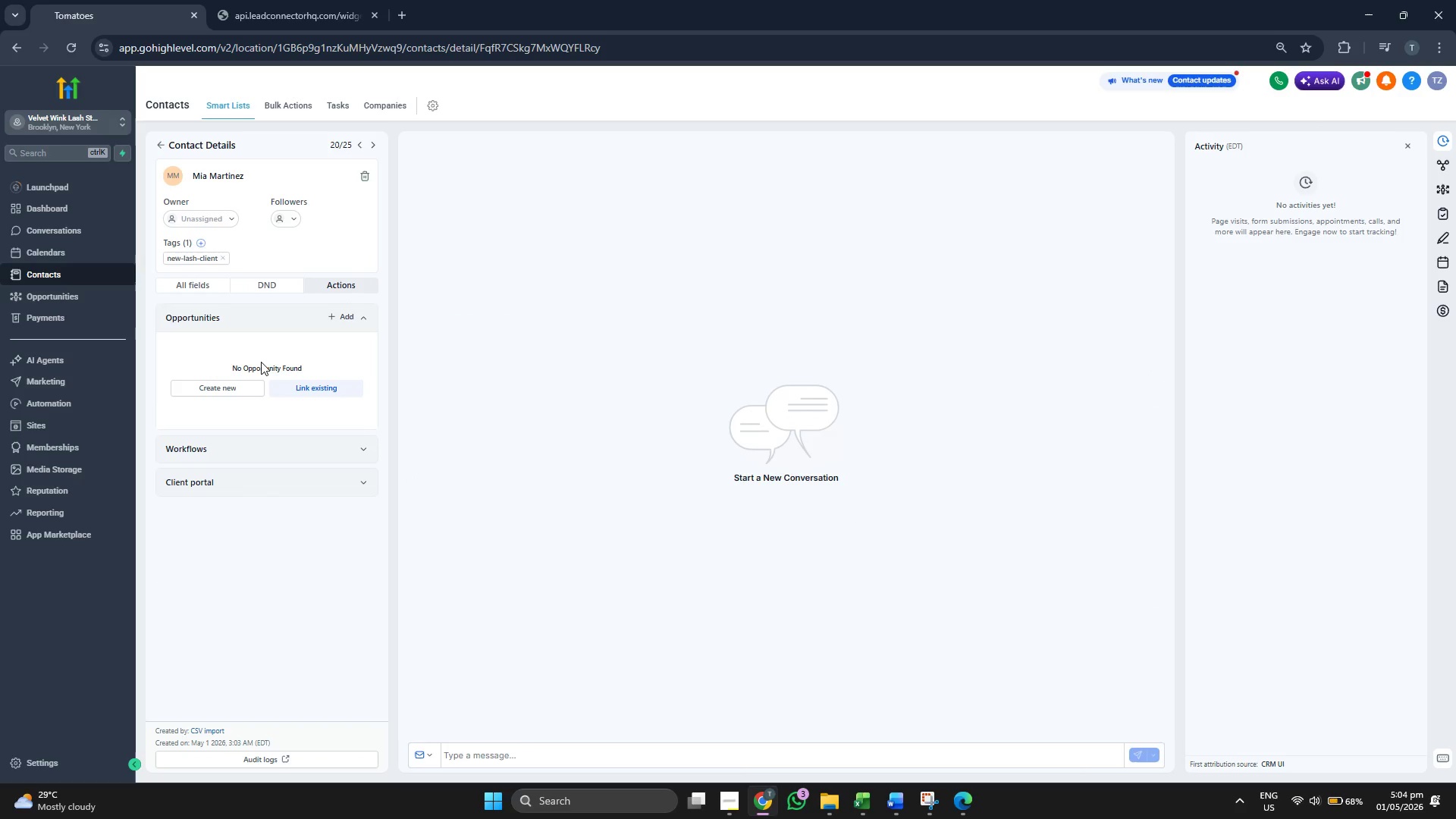 
left_click([301, 444])
 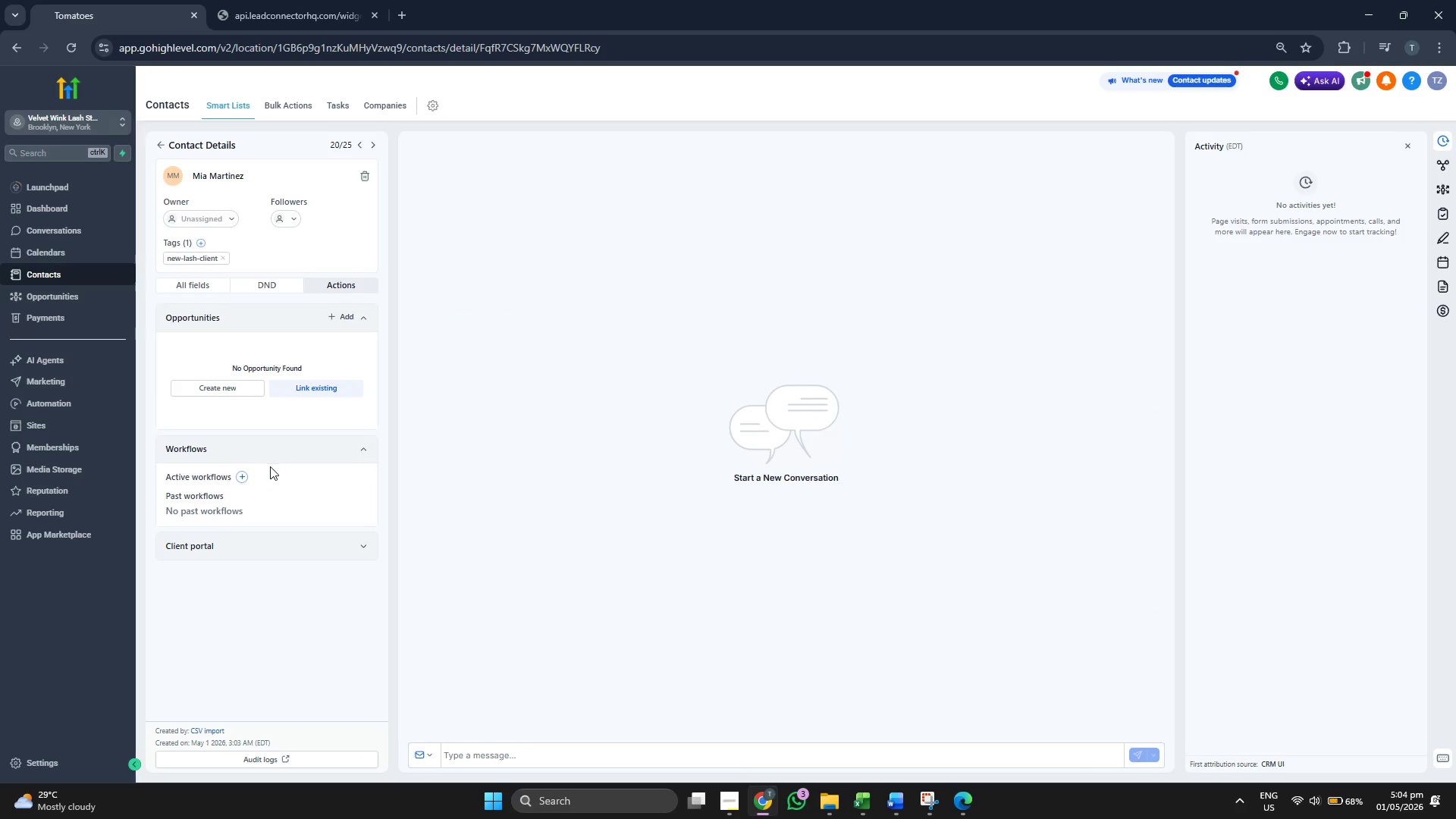 
left_click([240, 476])
 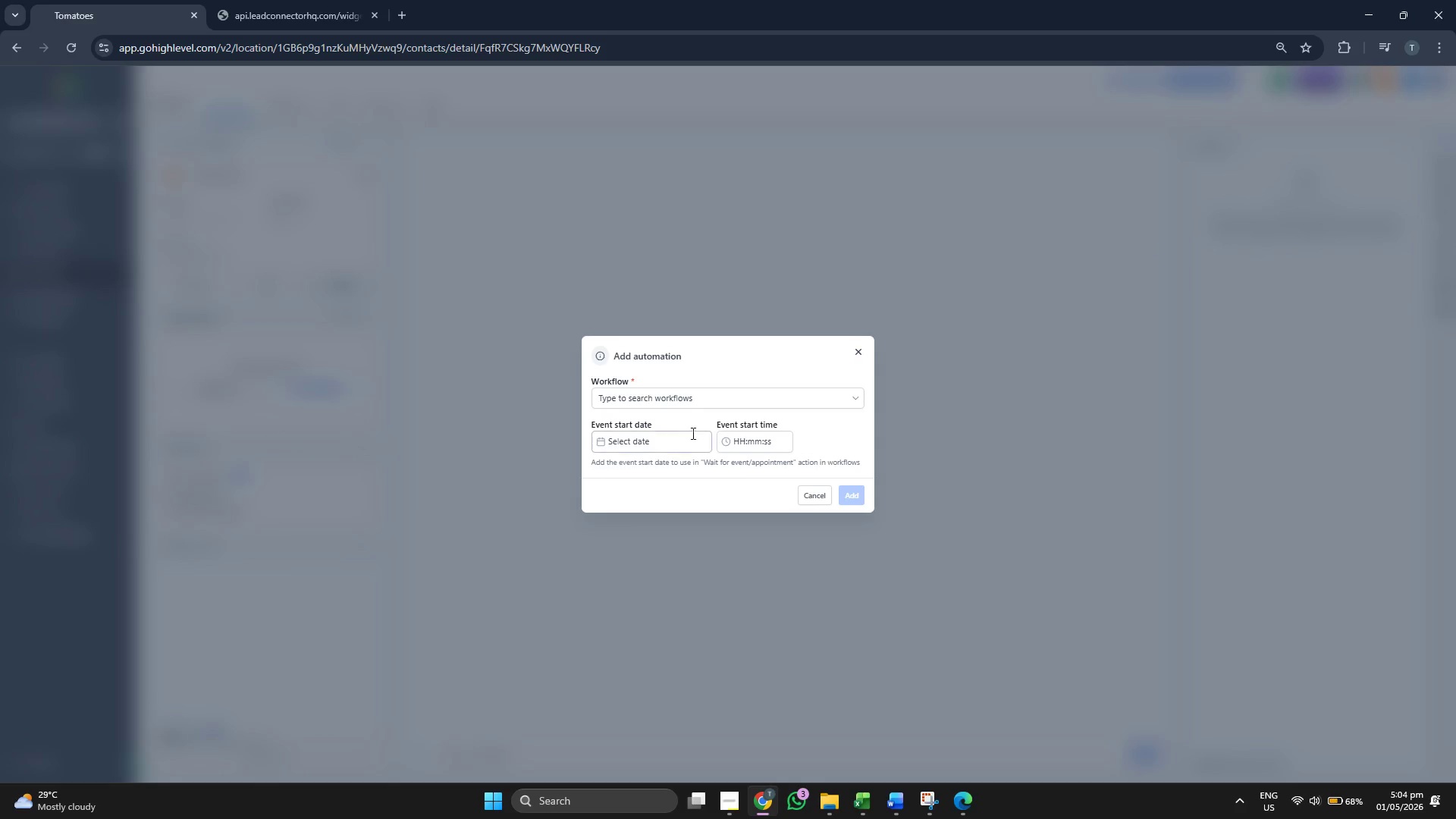 
left_click([712, 403])
 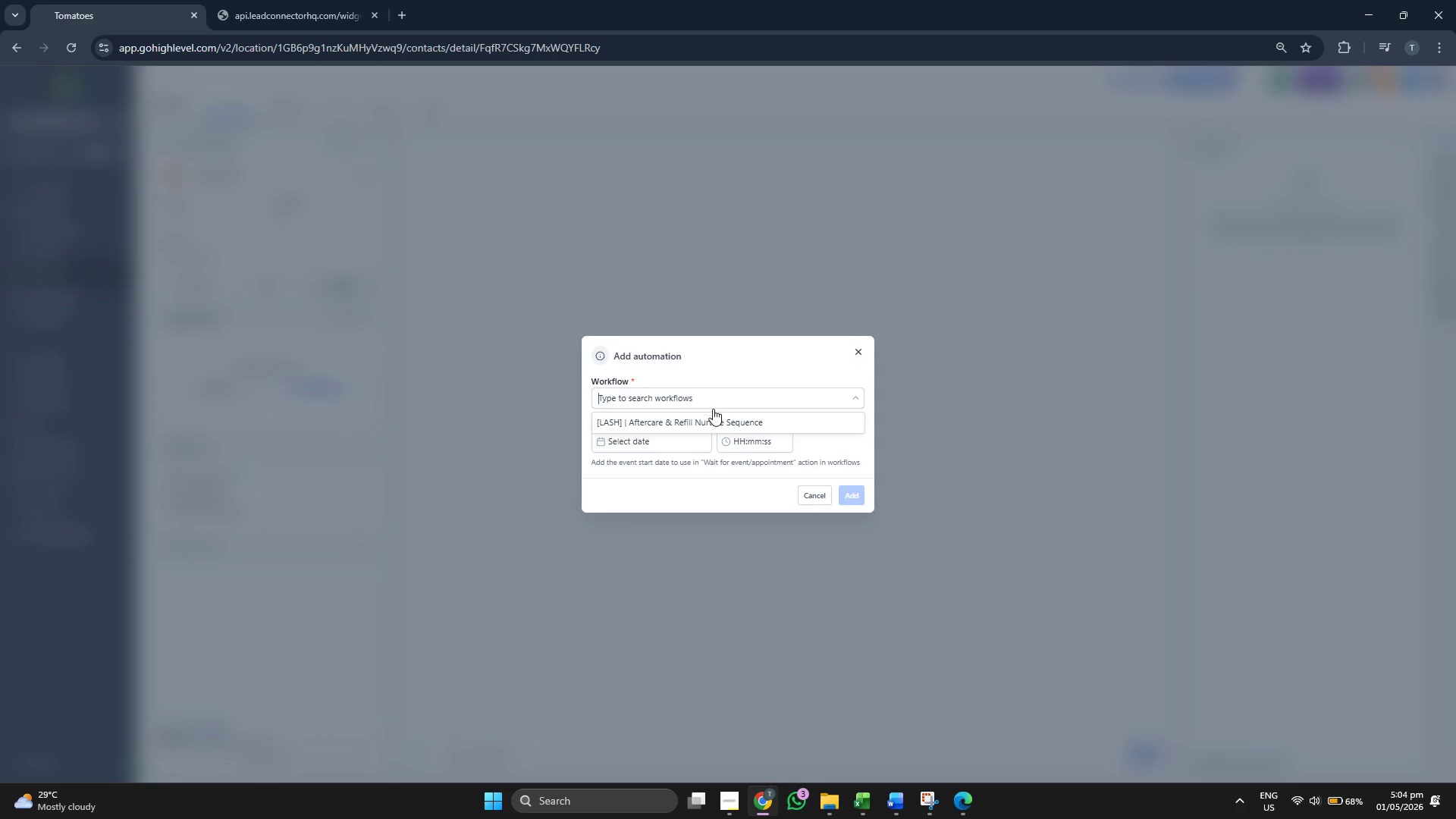 
left_click([714, 421])
 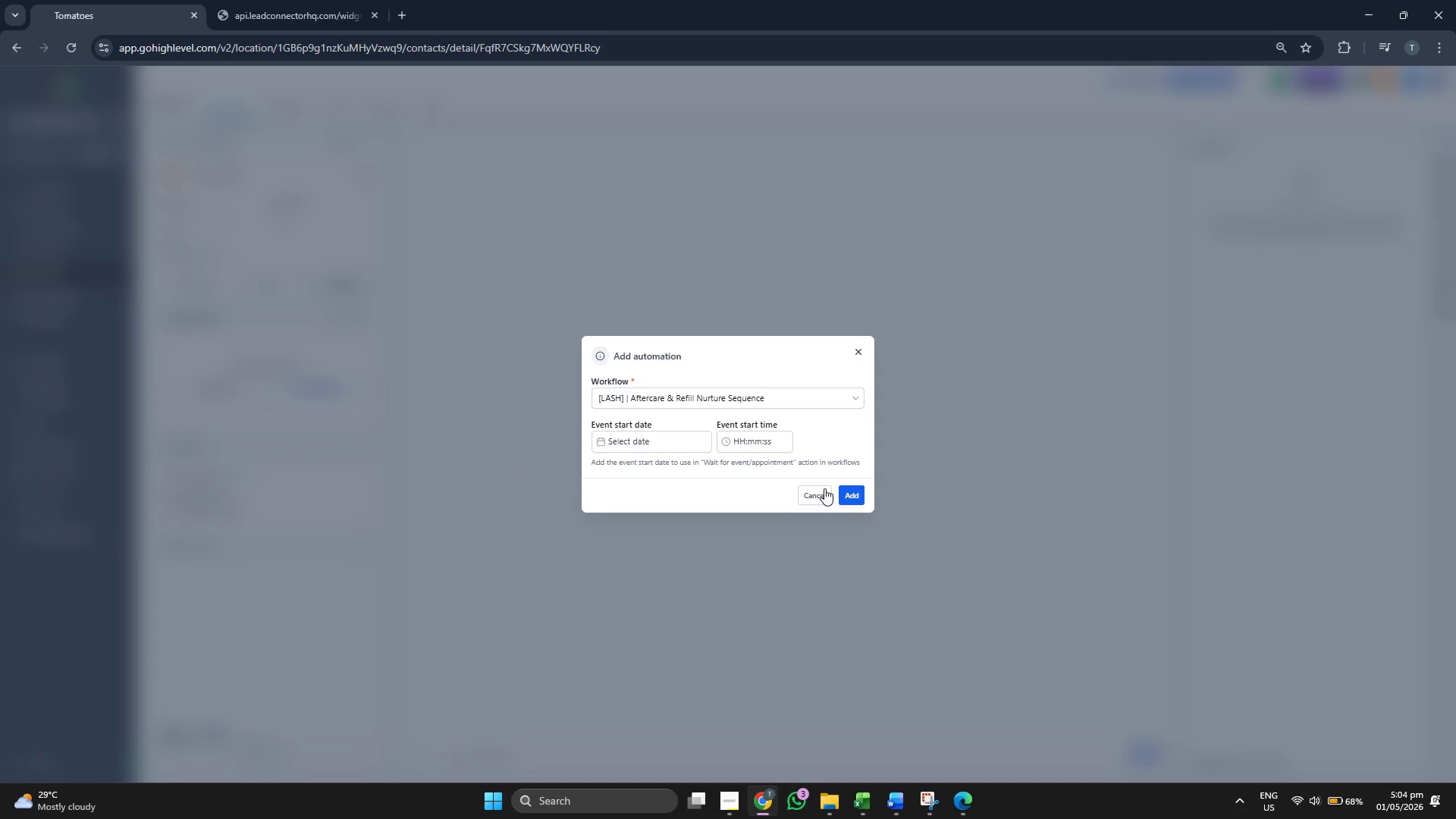 
left_click([847, 498])
 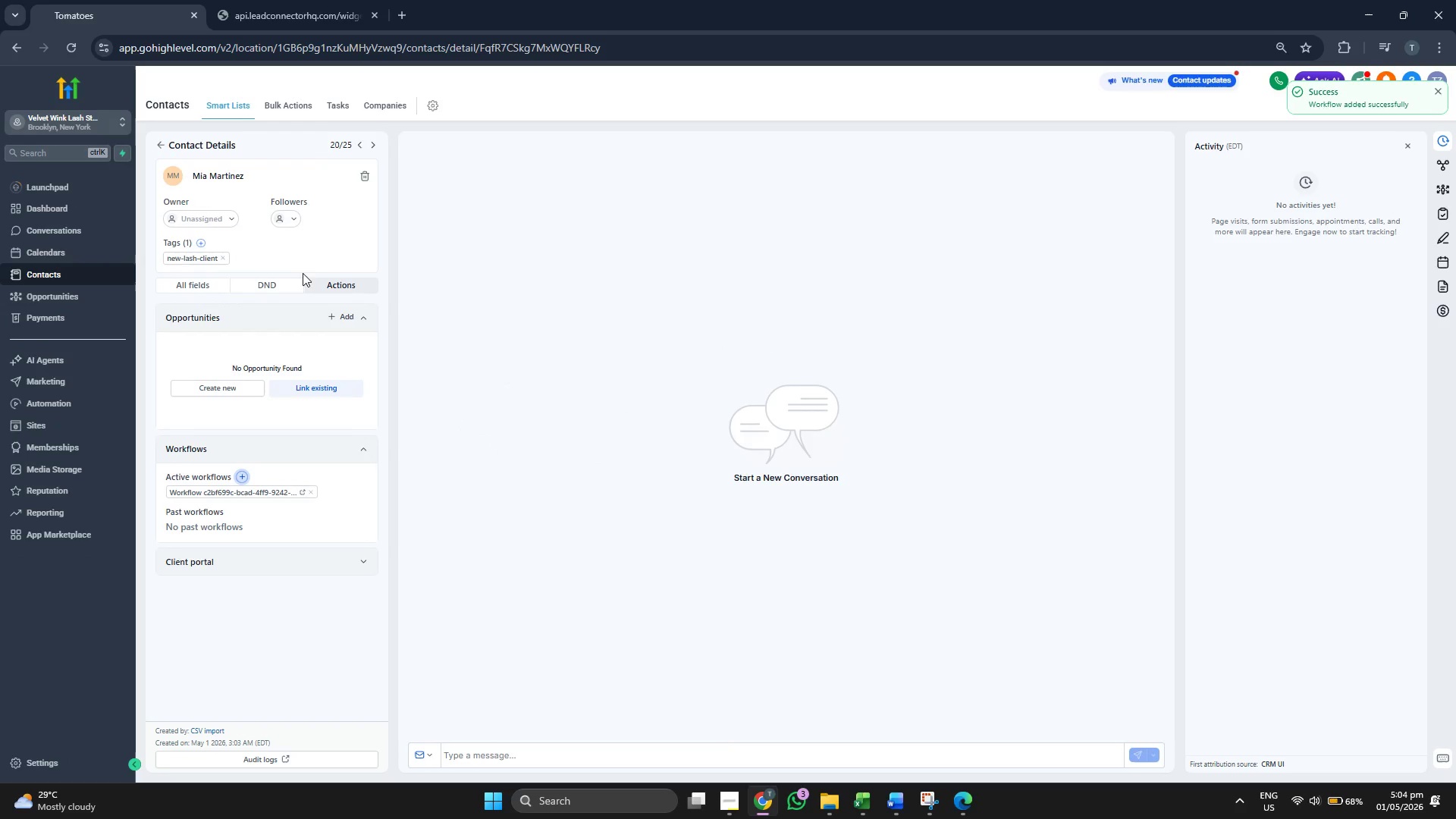 
left_click([162, 140])
 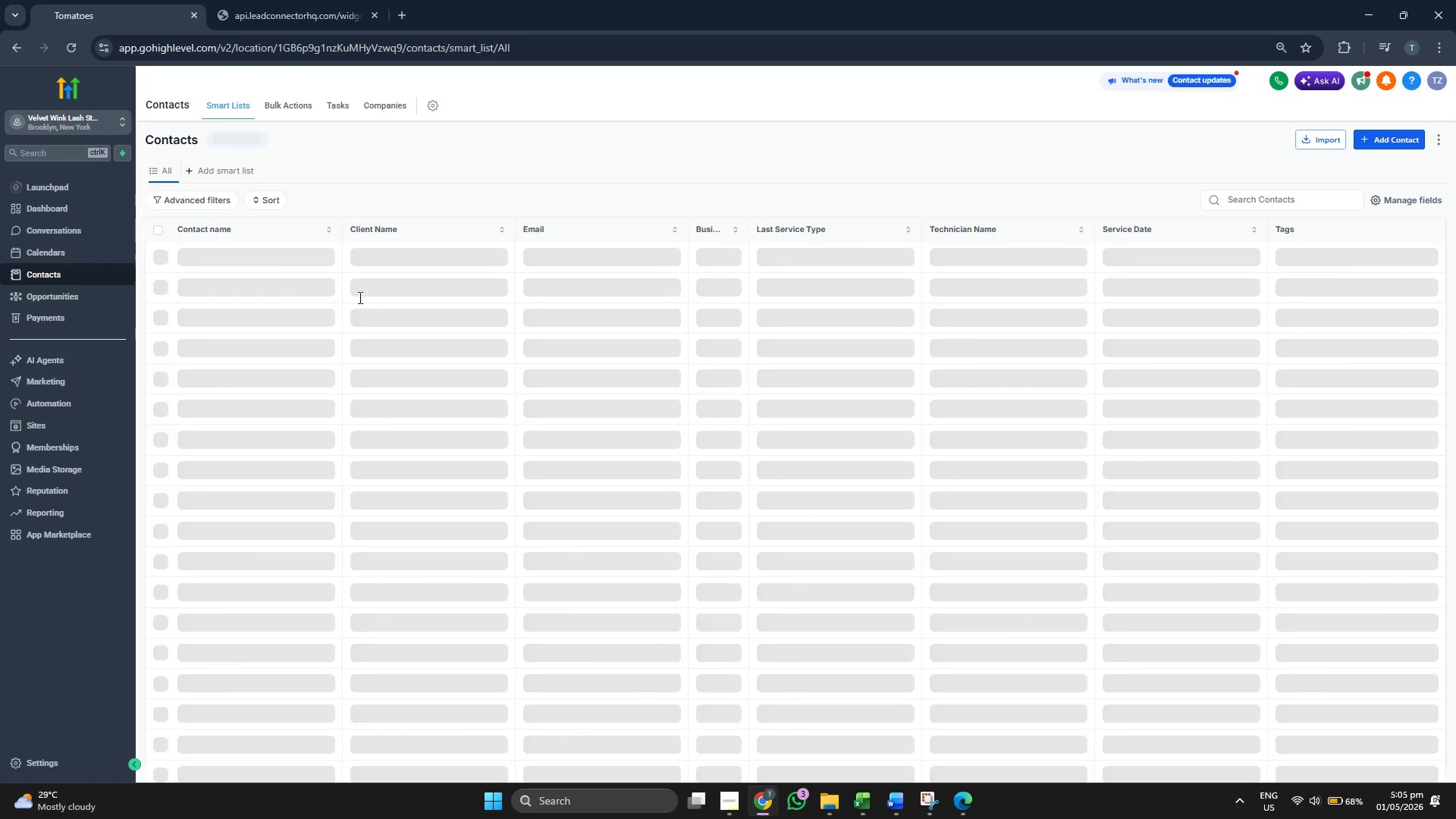 
scroll: coordinate [310, 396], scroll_direction: down, amount: 5.0
 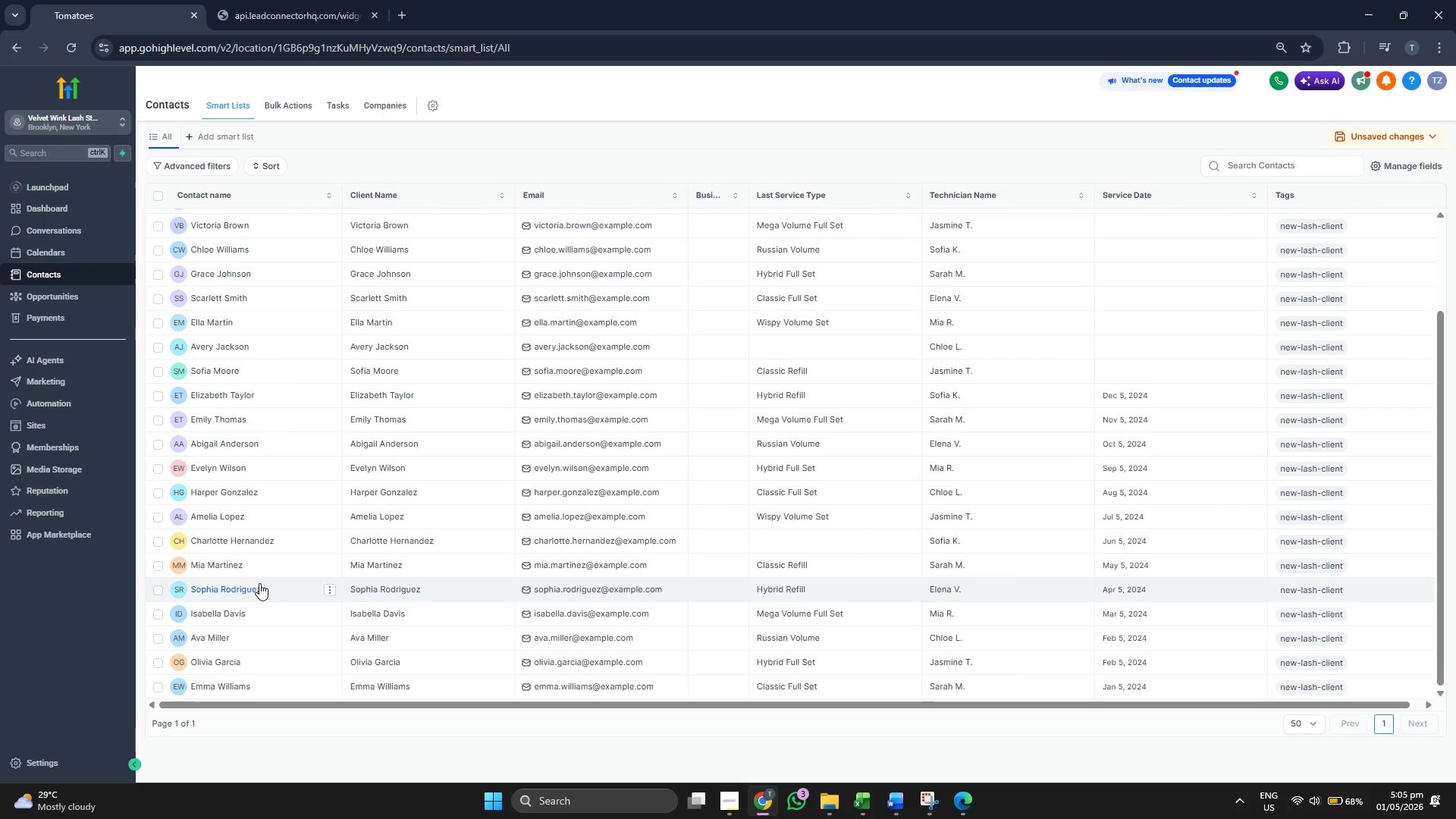 
left_click([242, 584])
 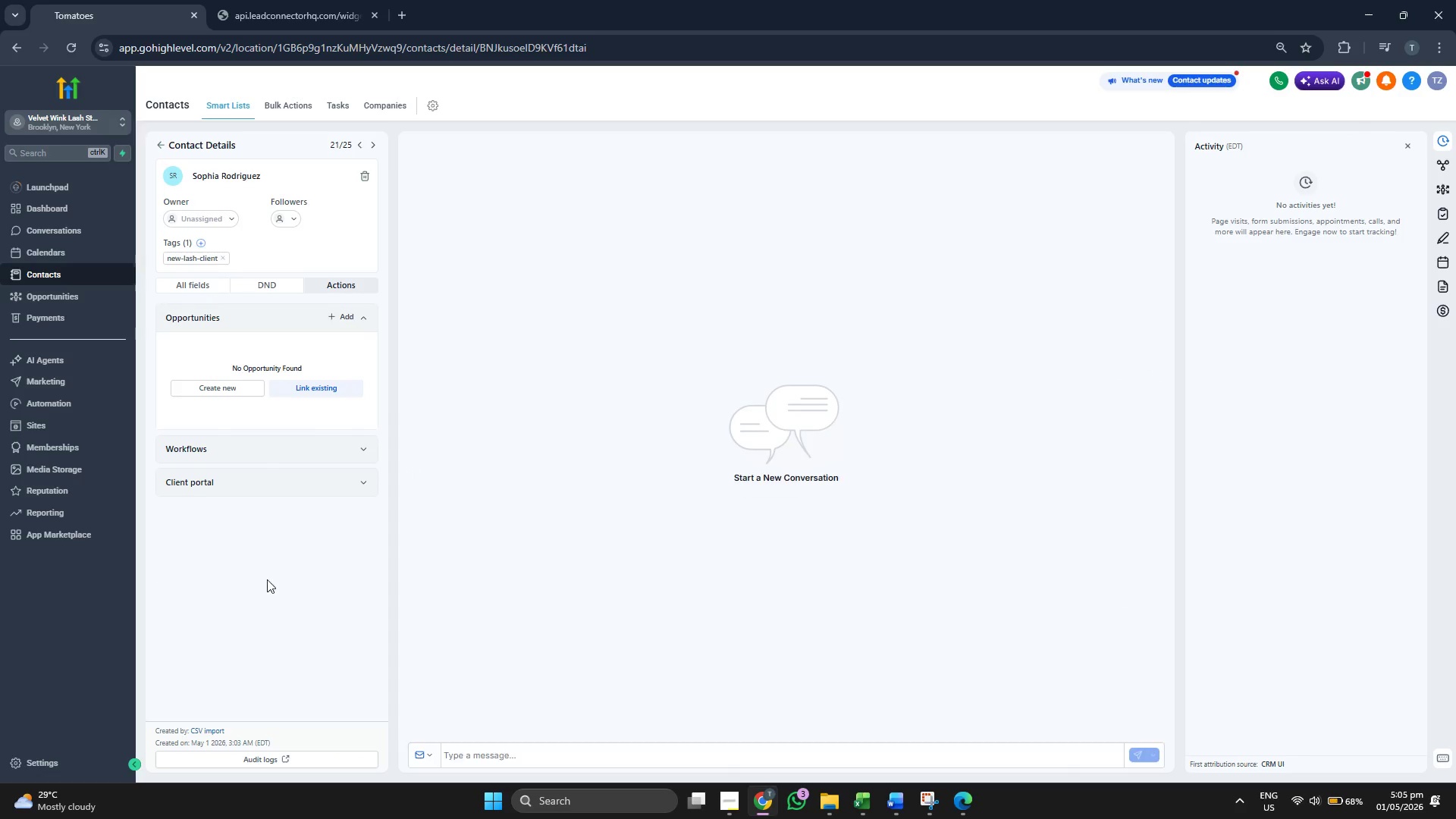 
mouse_move([268, 460])
 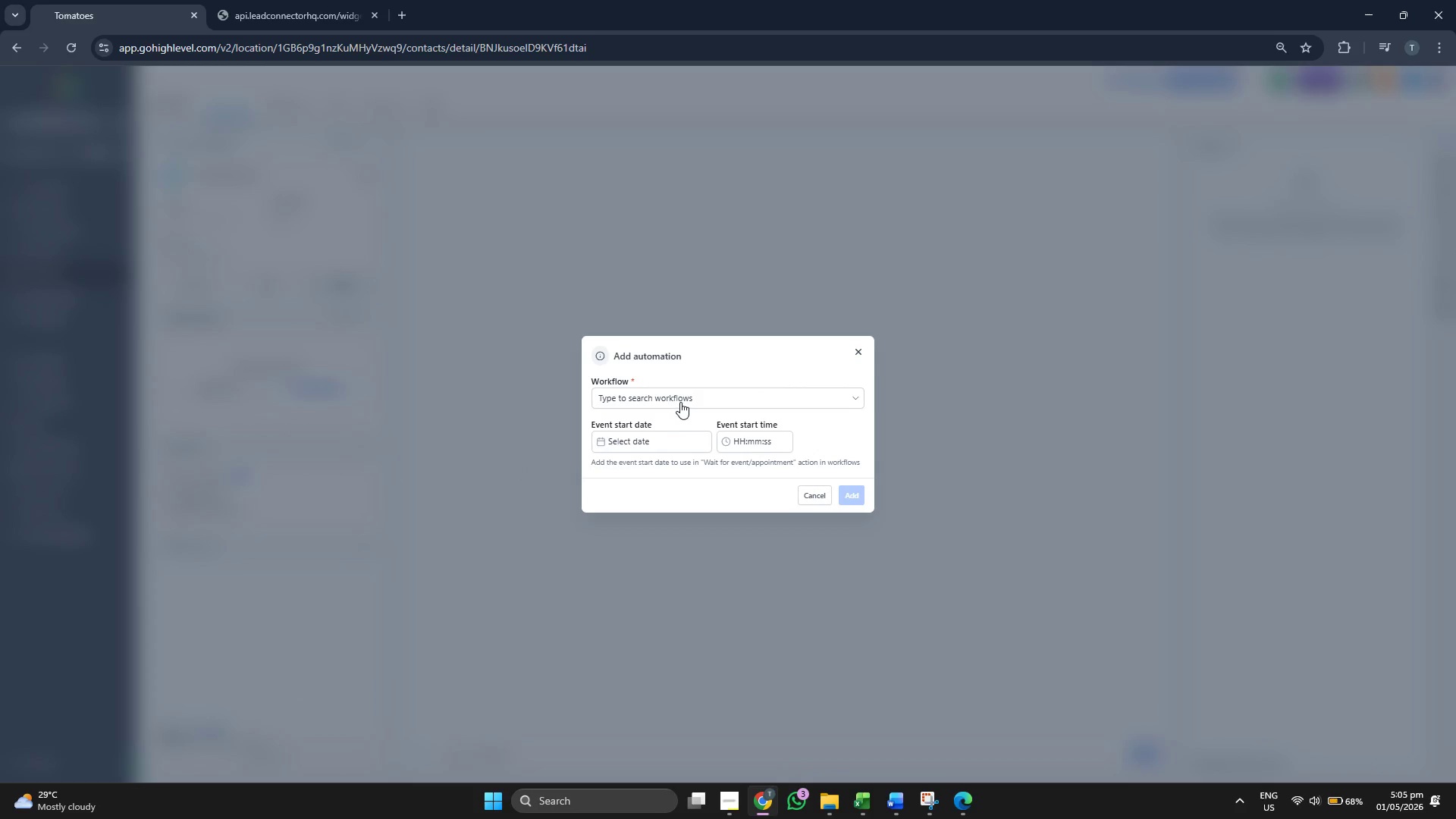 
left_click([692, 425])
 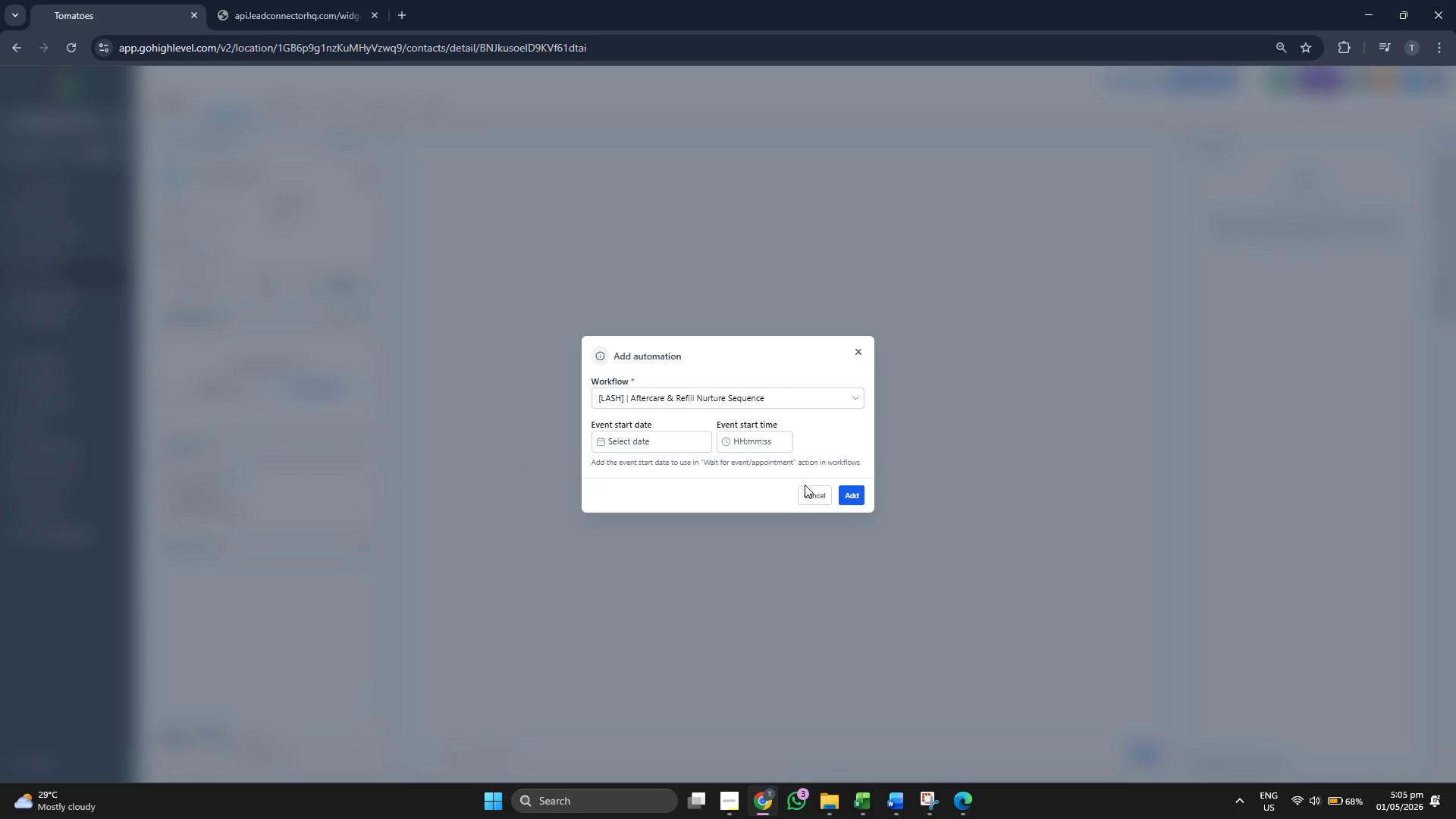 
left_click([849, 497])
 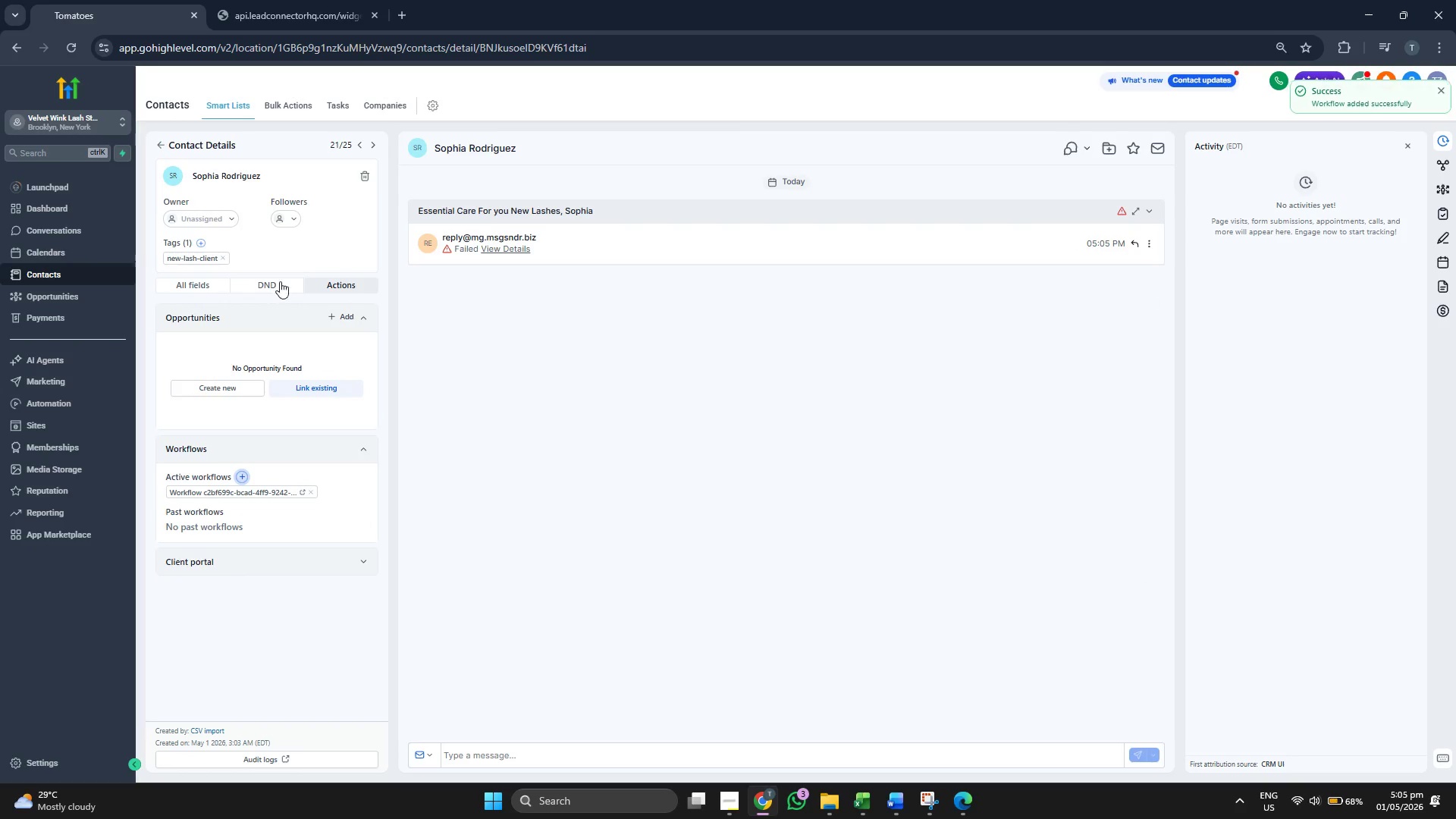 
wait(6.66)
 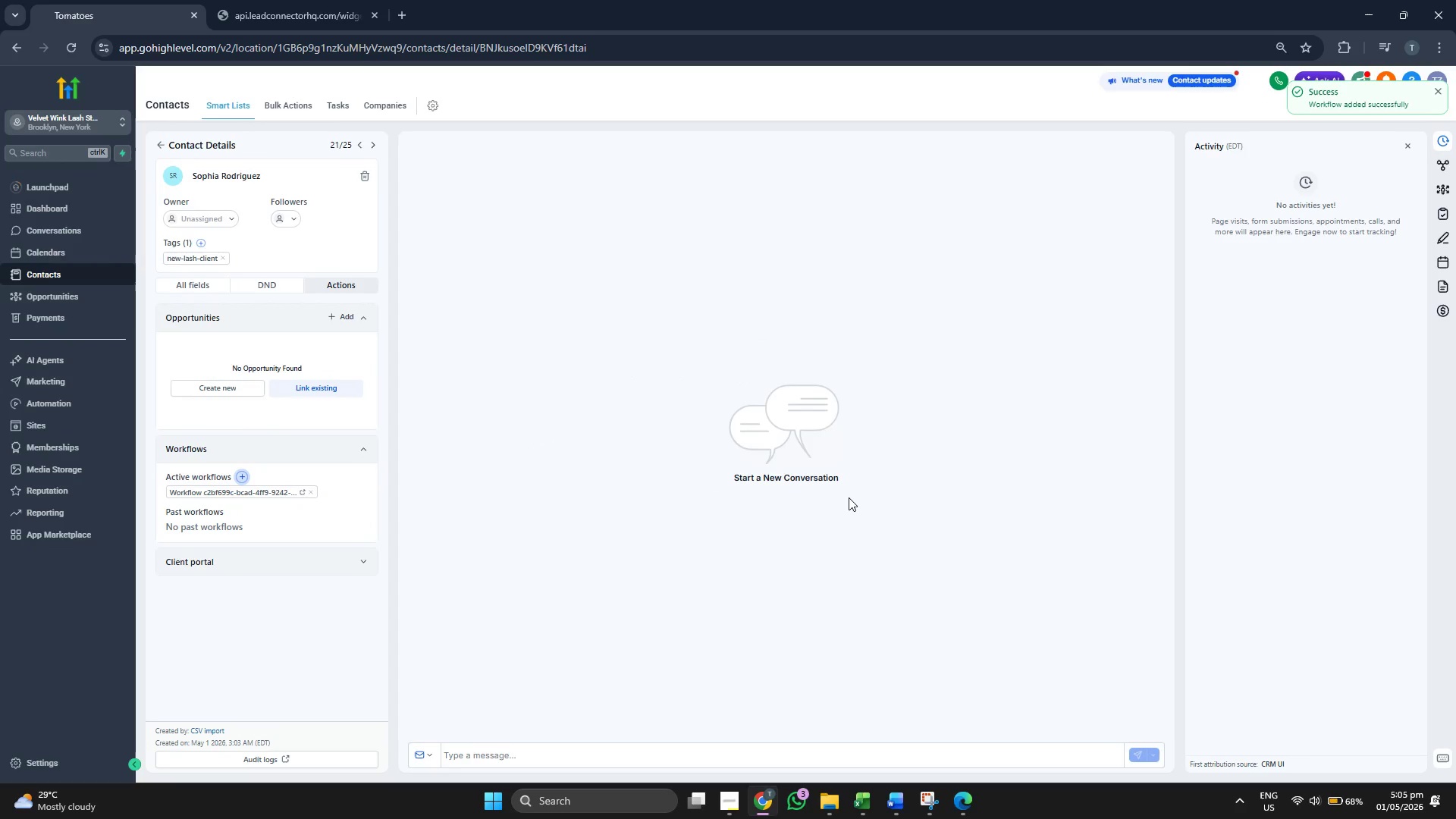 
left_click([156, 147])
 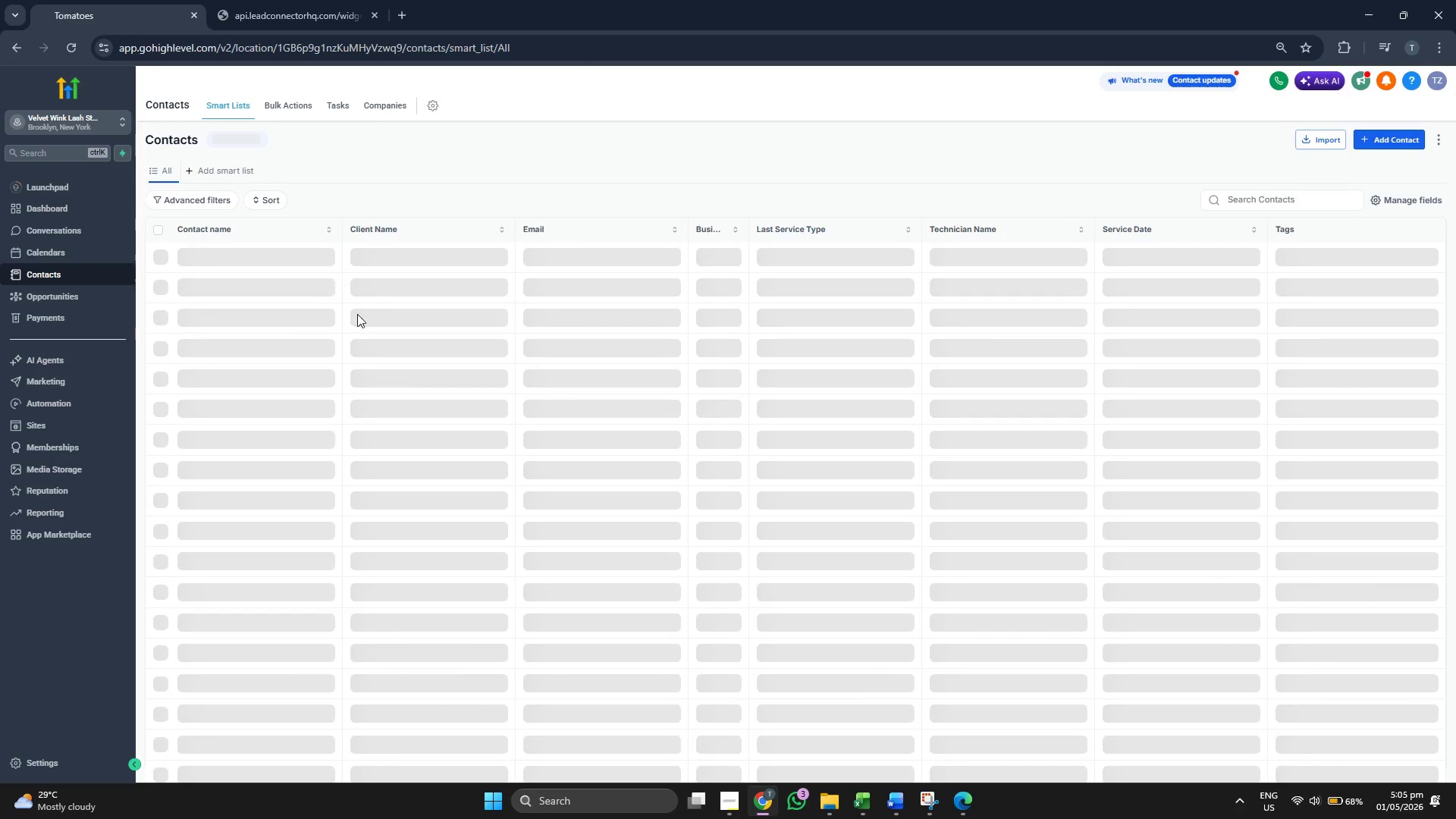 
scroll: coordinate [318, 371], scroll_direction: down, amount: 7.0
 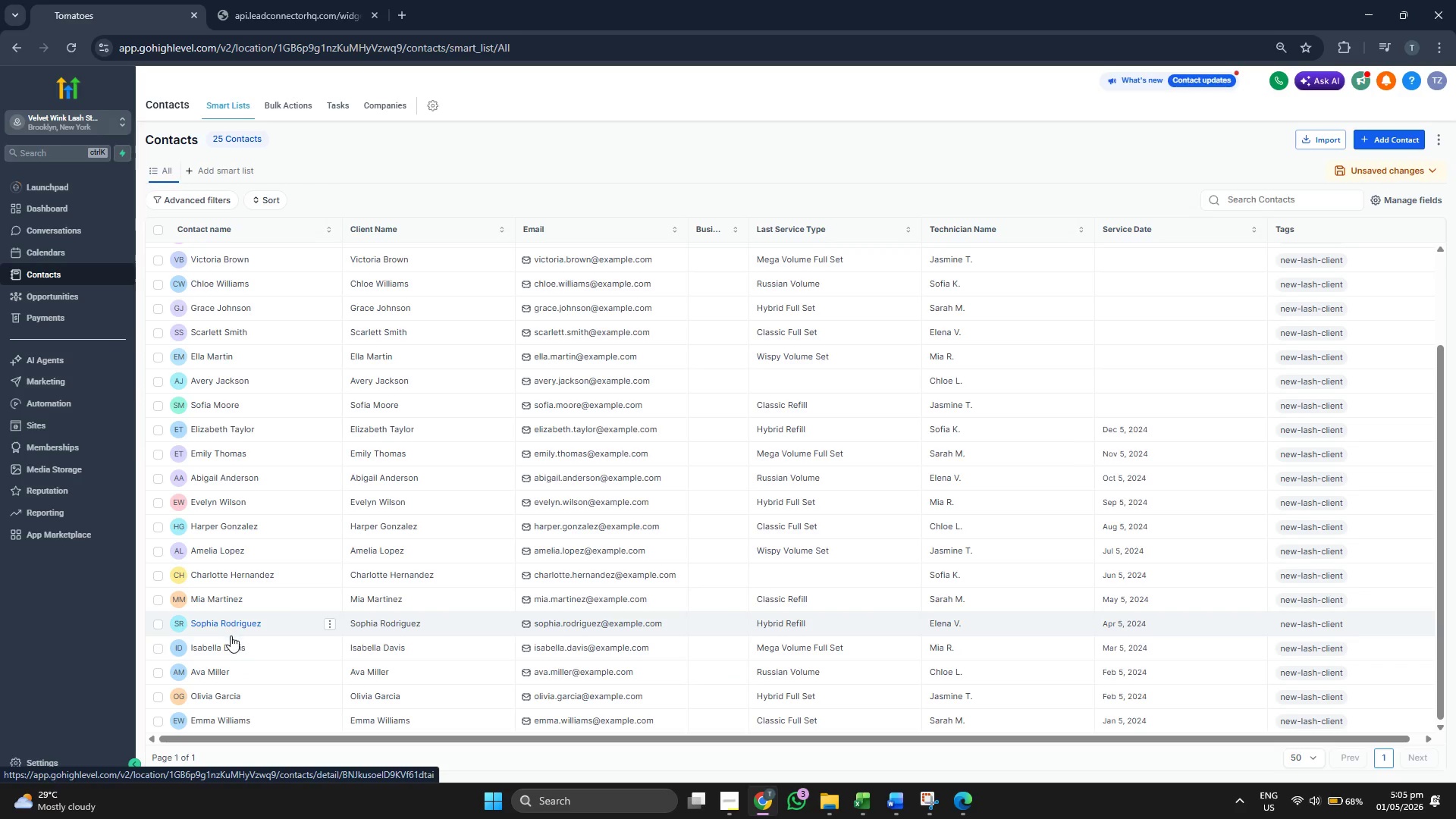 
left_click([228, 648])
 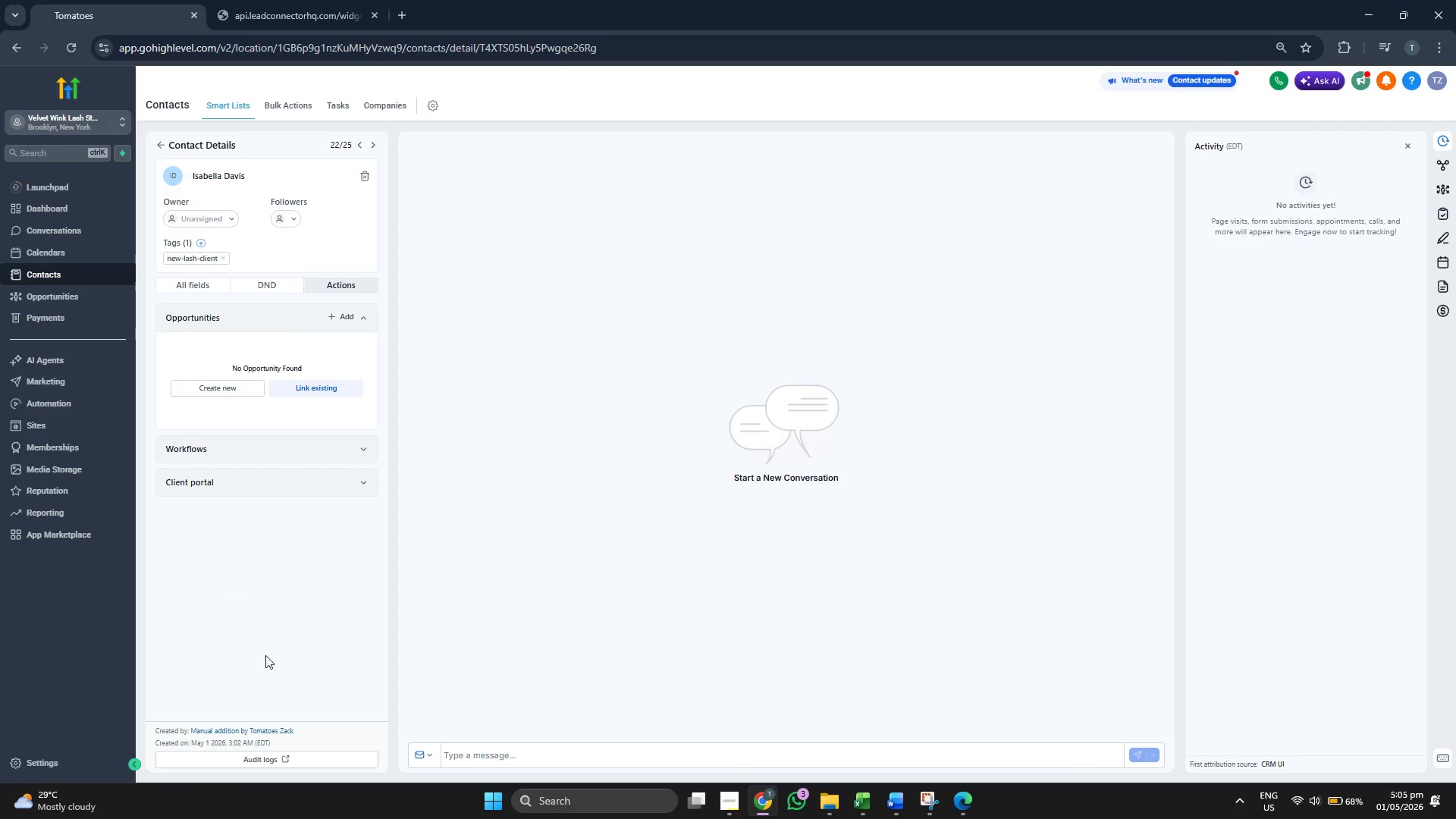 
left_click([271, 448])
 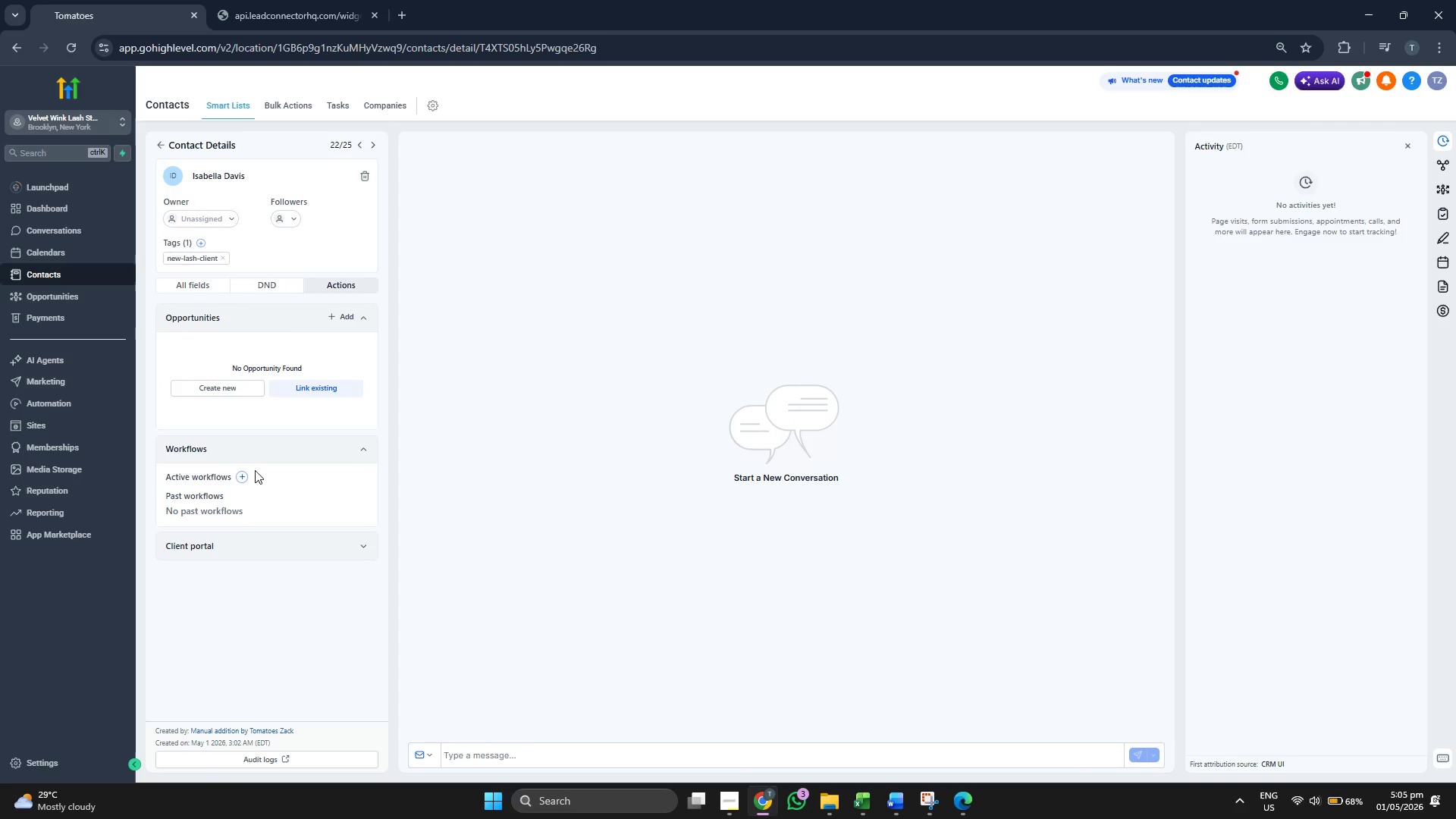 
left_click([240, 478])
 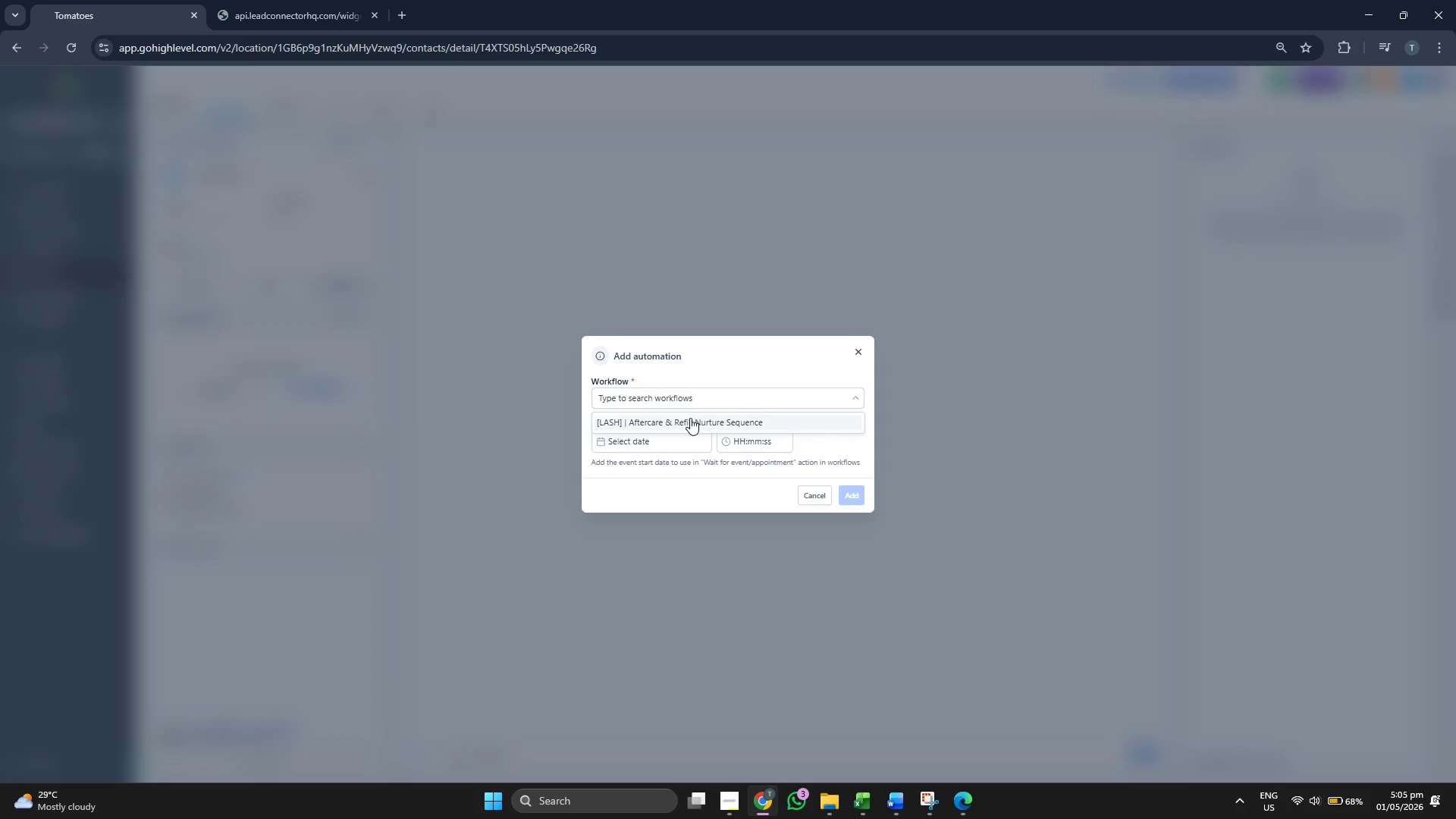 
left_click([861, 487])
 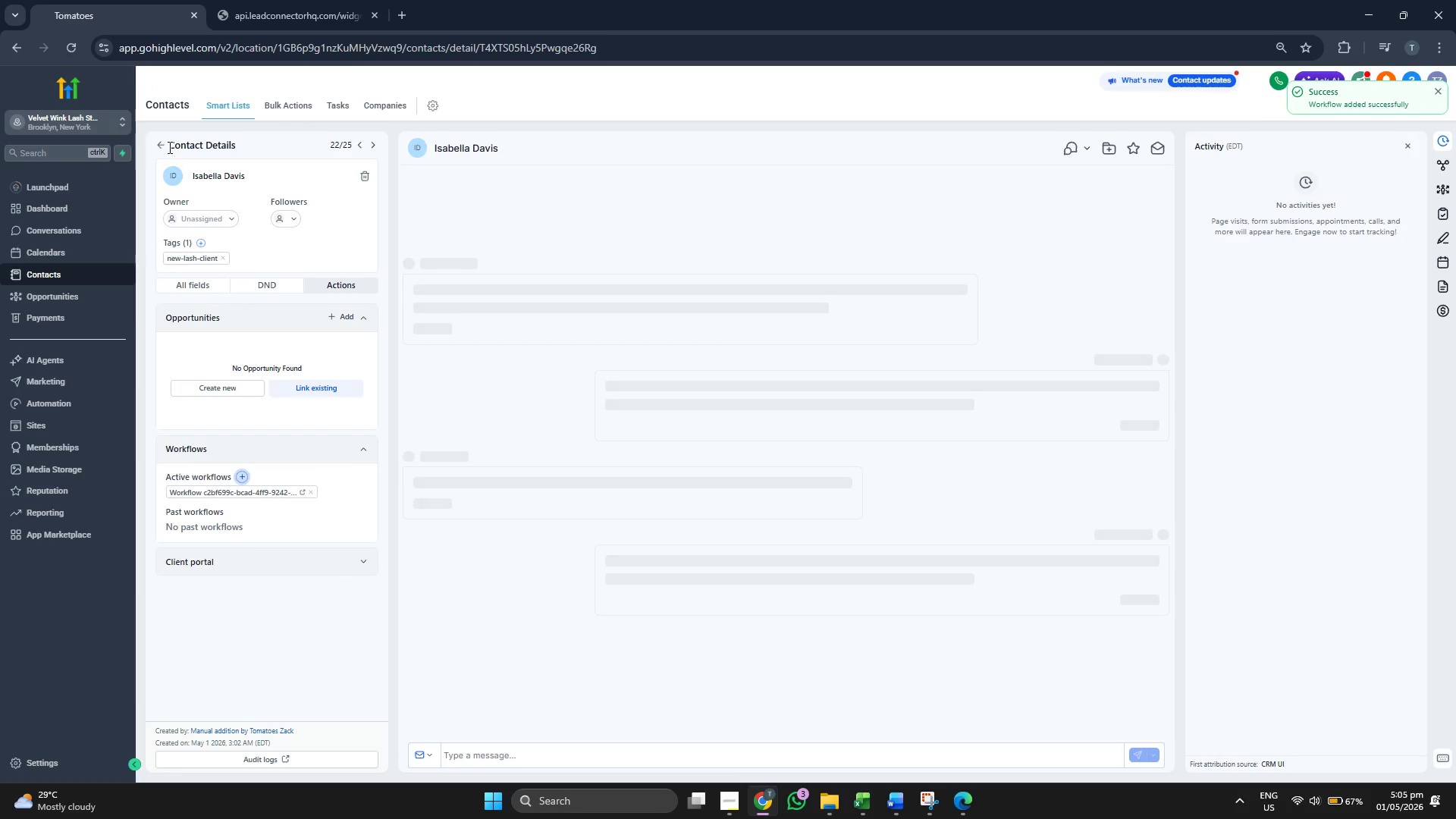 
wait(5.08)
 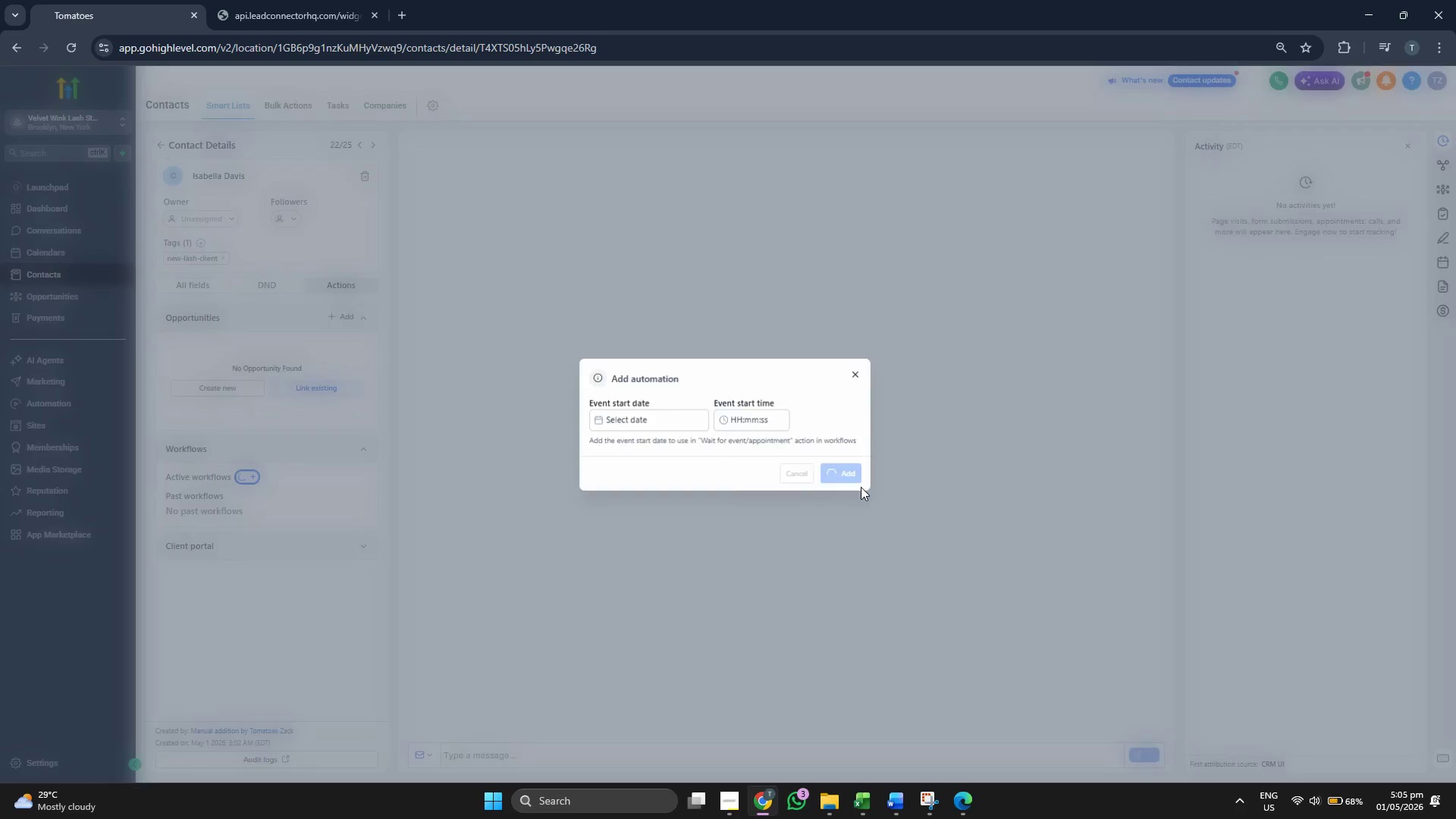 
left_click([165, 146])
 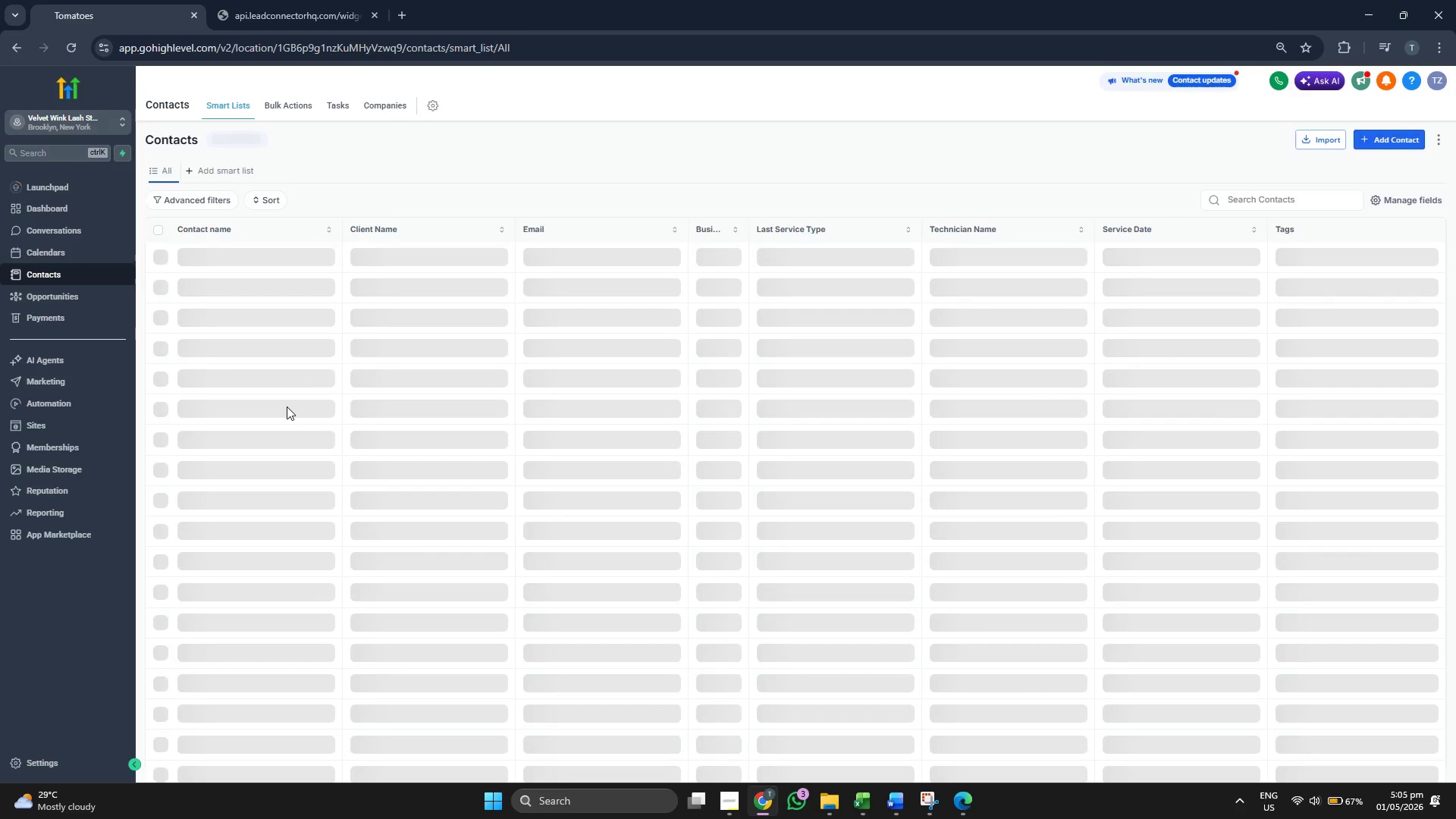 
scroll: coordinate [287, 406], scroll_direction: down, amount: 8.0
 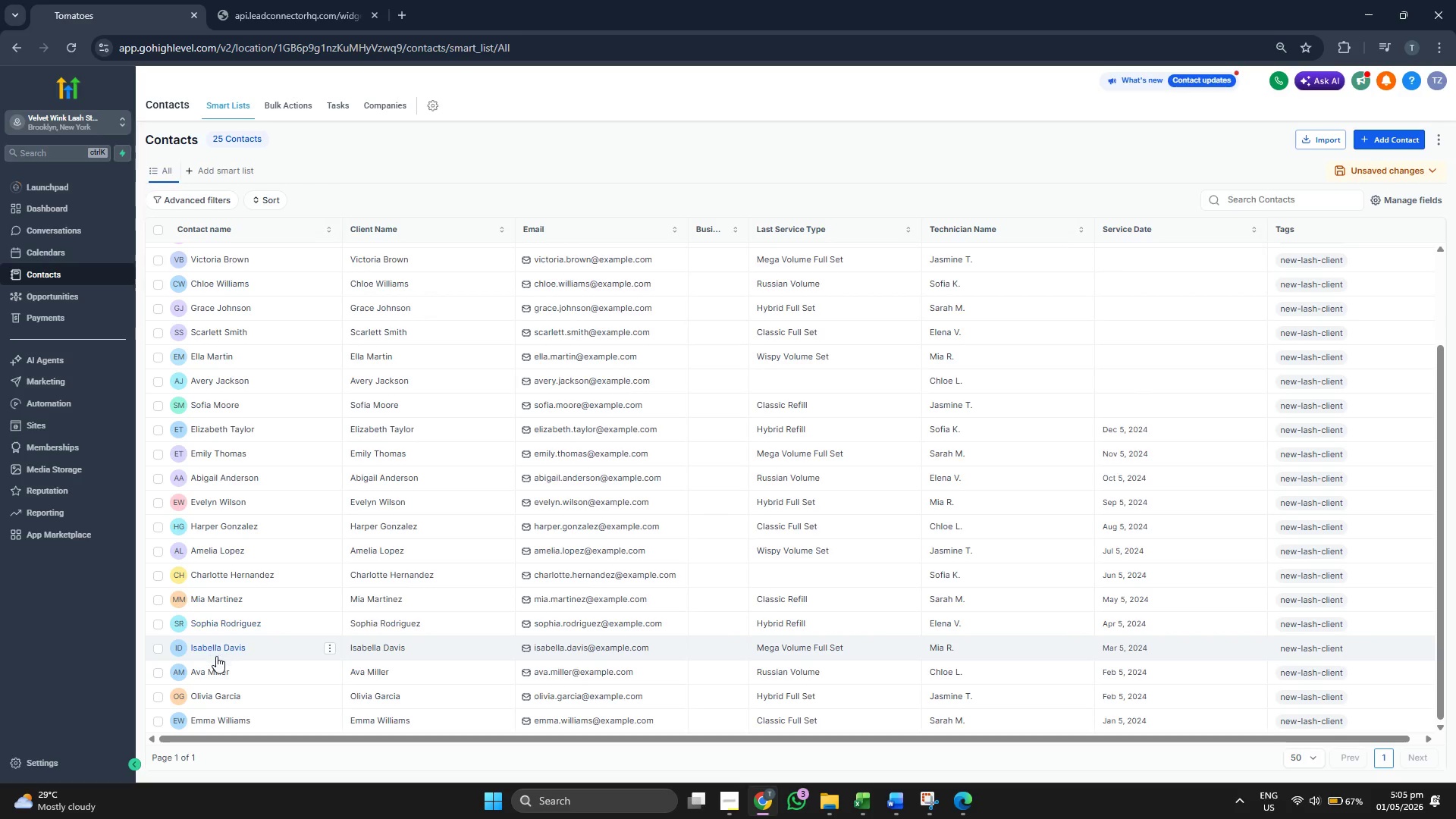 
left_click([215, 672])
 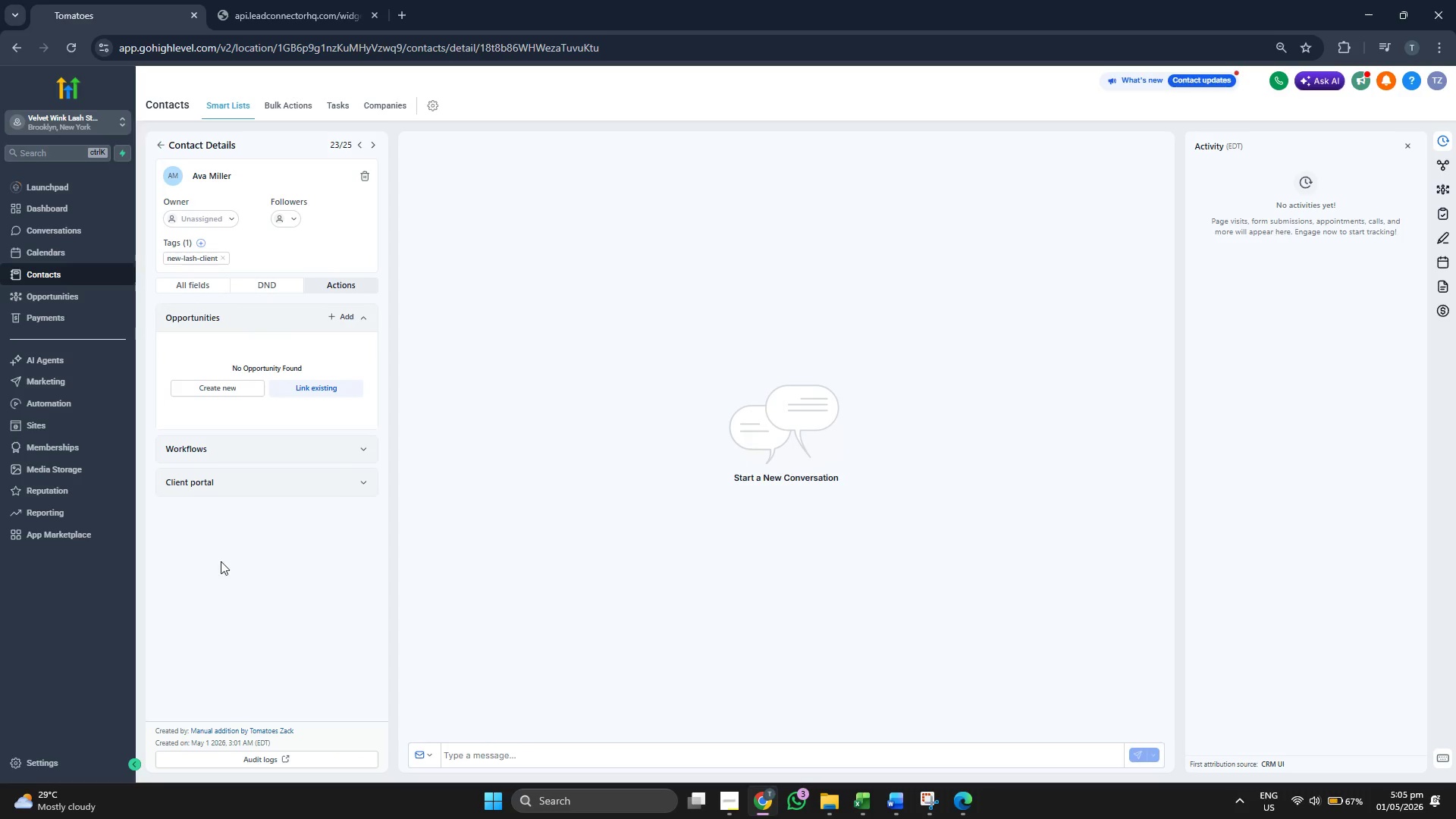 
left_click([238, 453])
 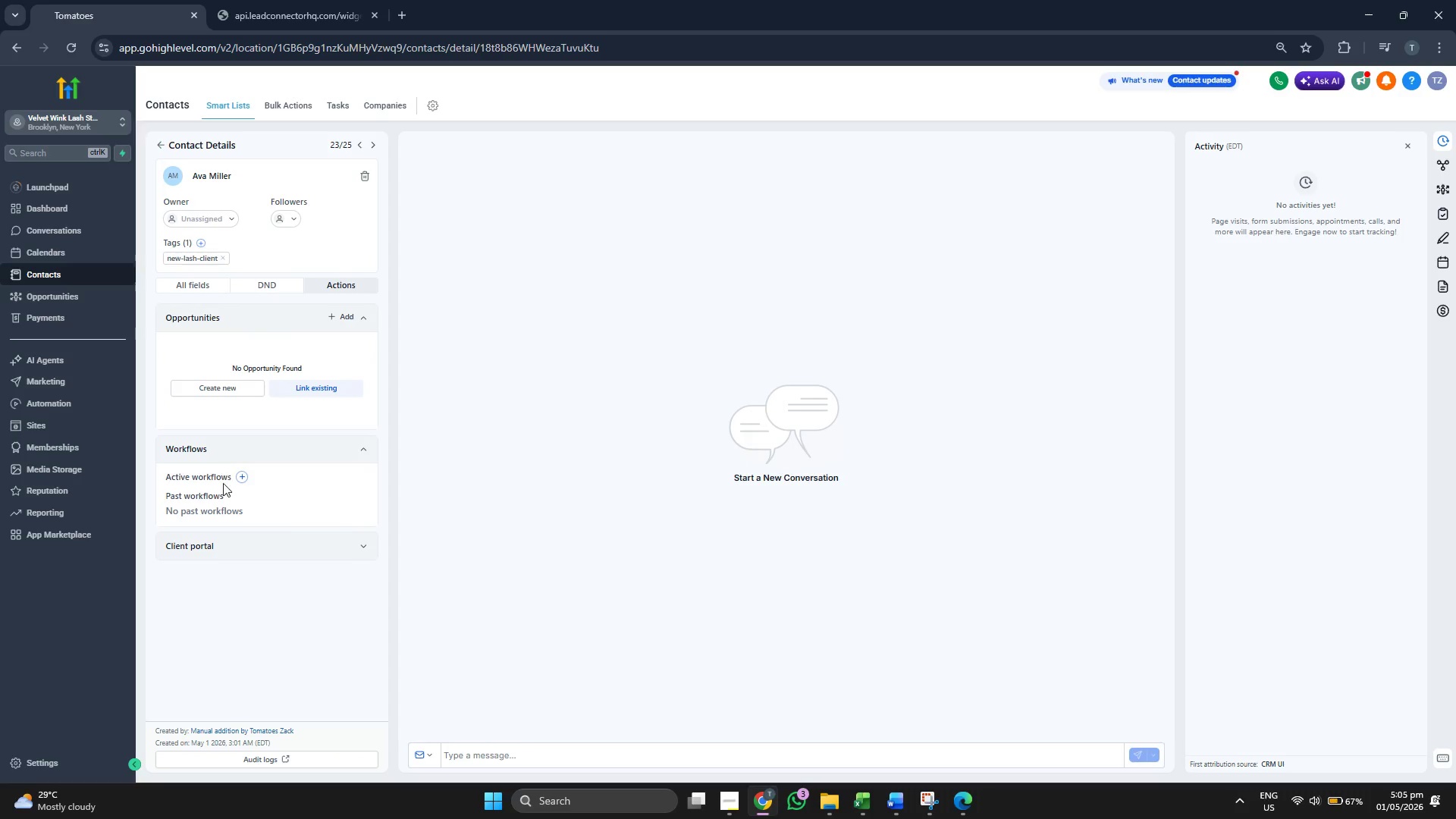 
left_click([239, 476])
 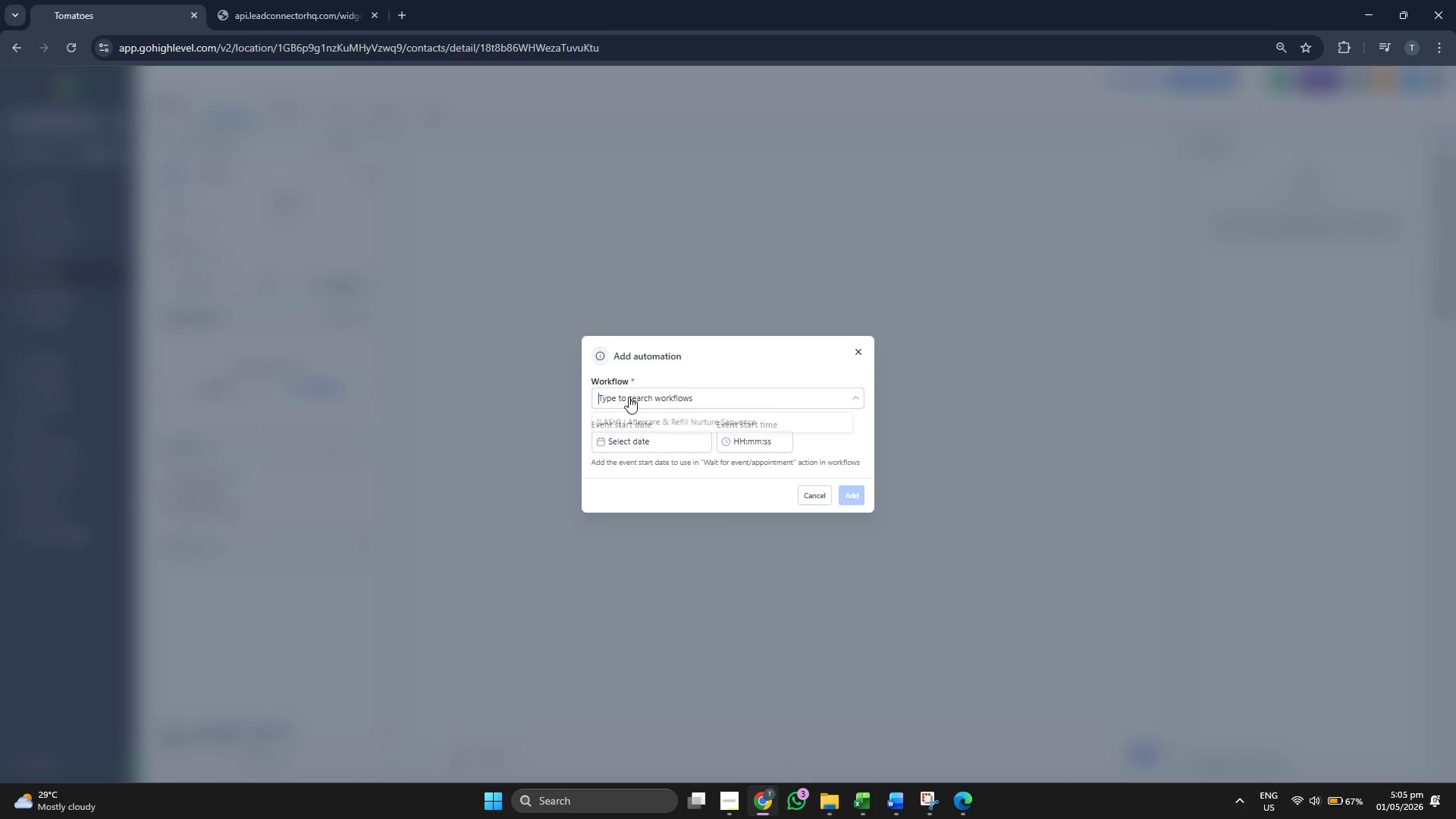 
left_click([657, 419])
 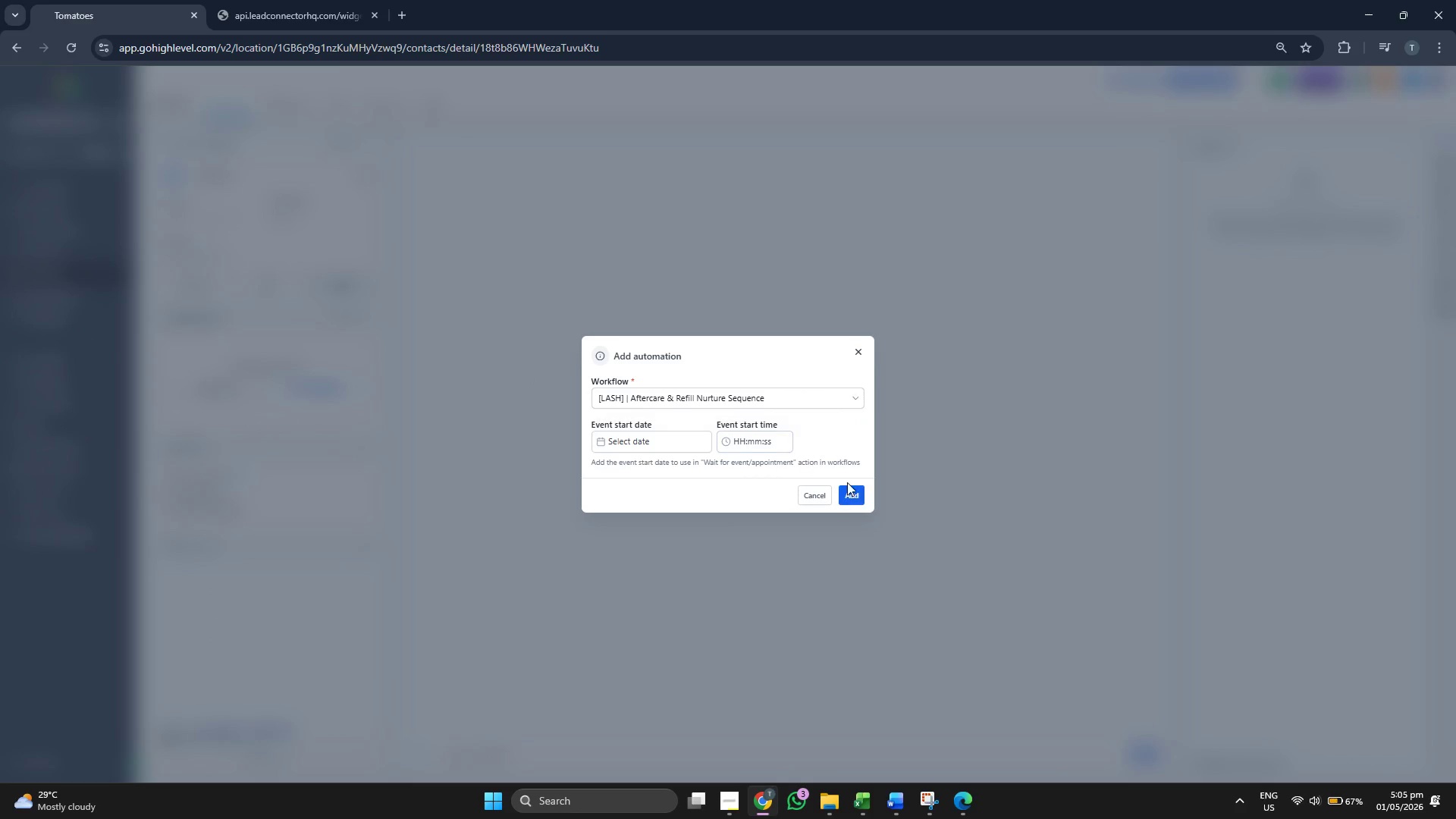 
left_click([858, 489])
 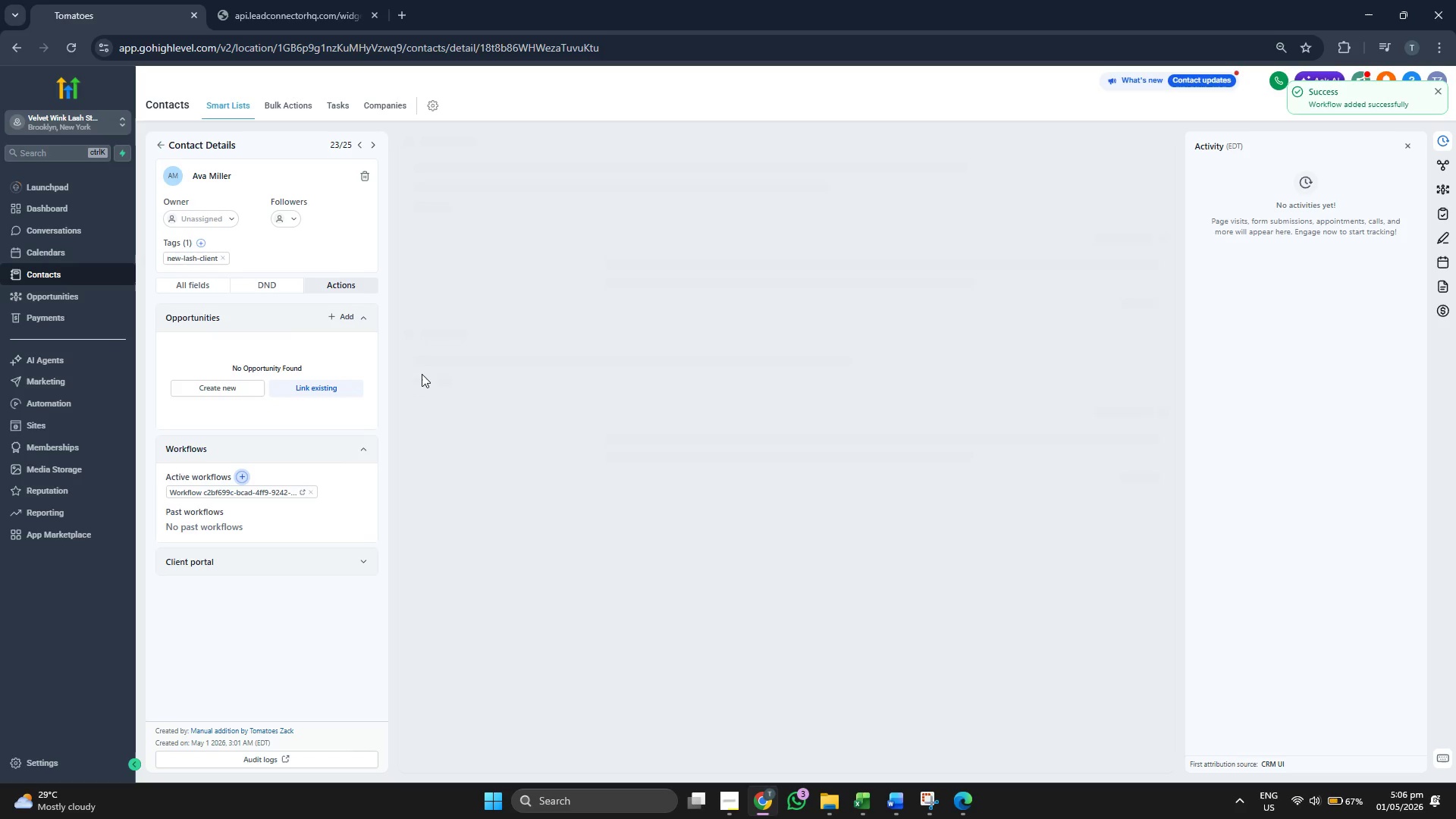 
wait(8.03)
 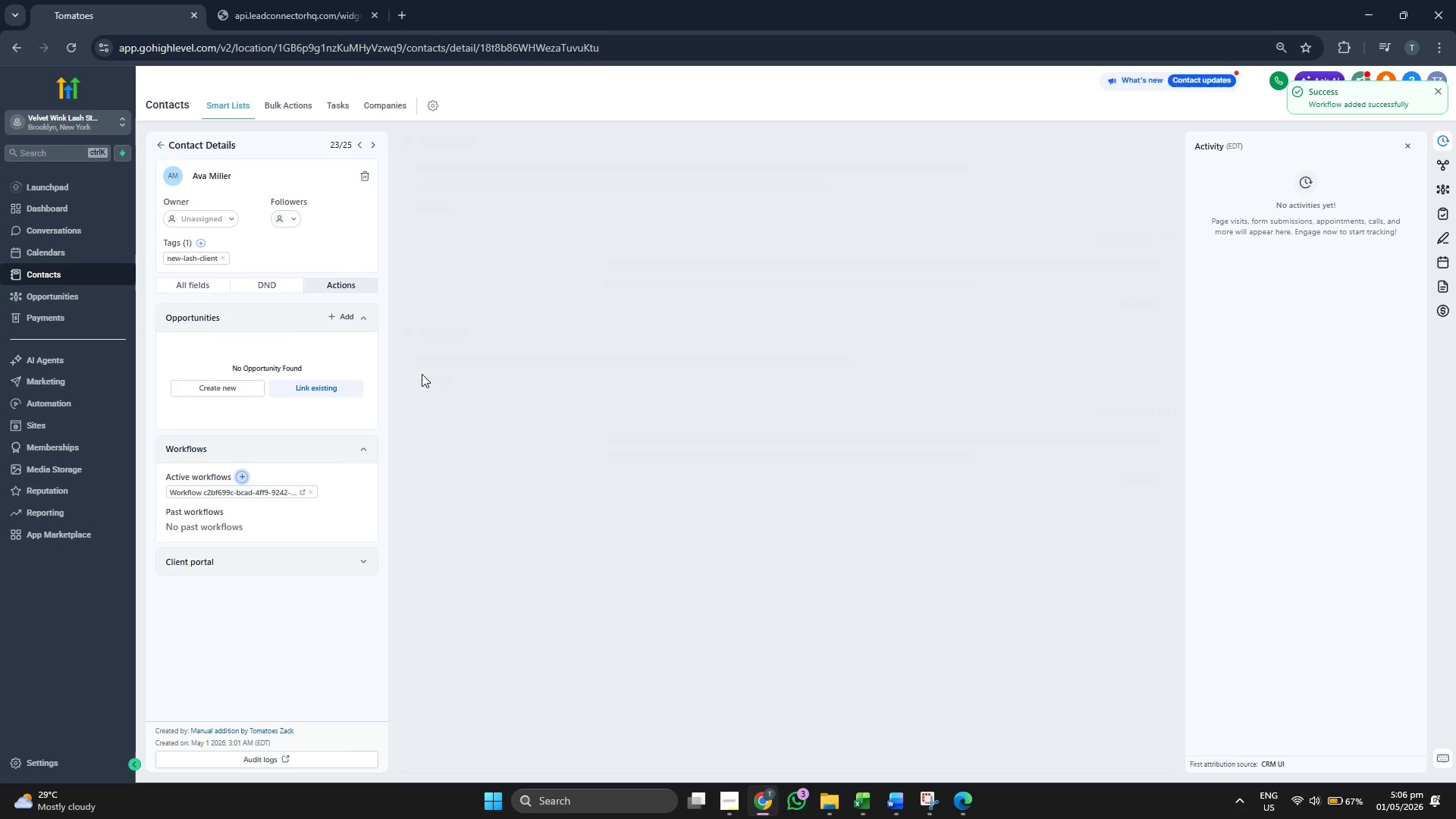 
scroll: coordinate [246, 505], scroll_direction: down, amount: 3.0
 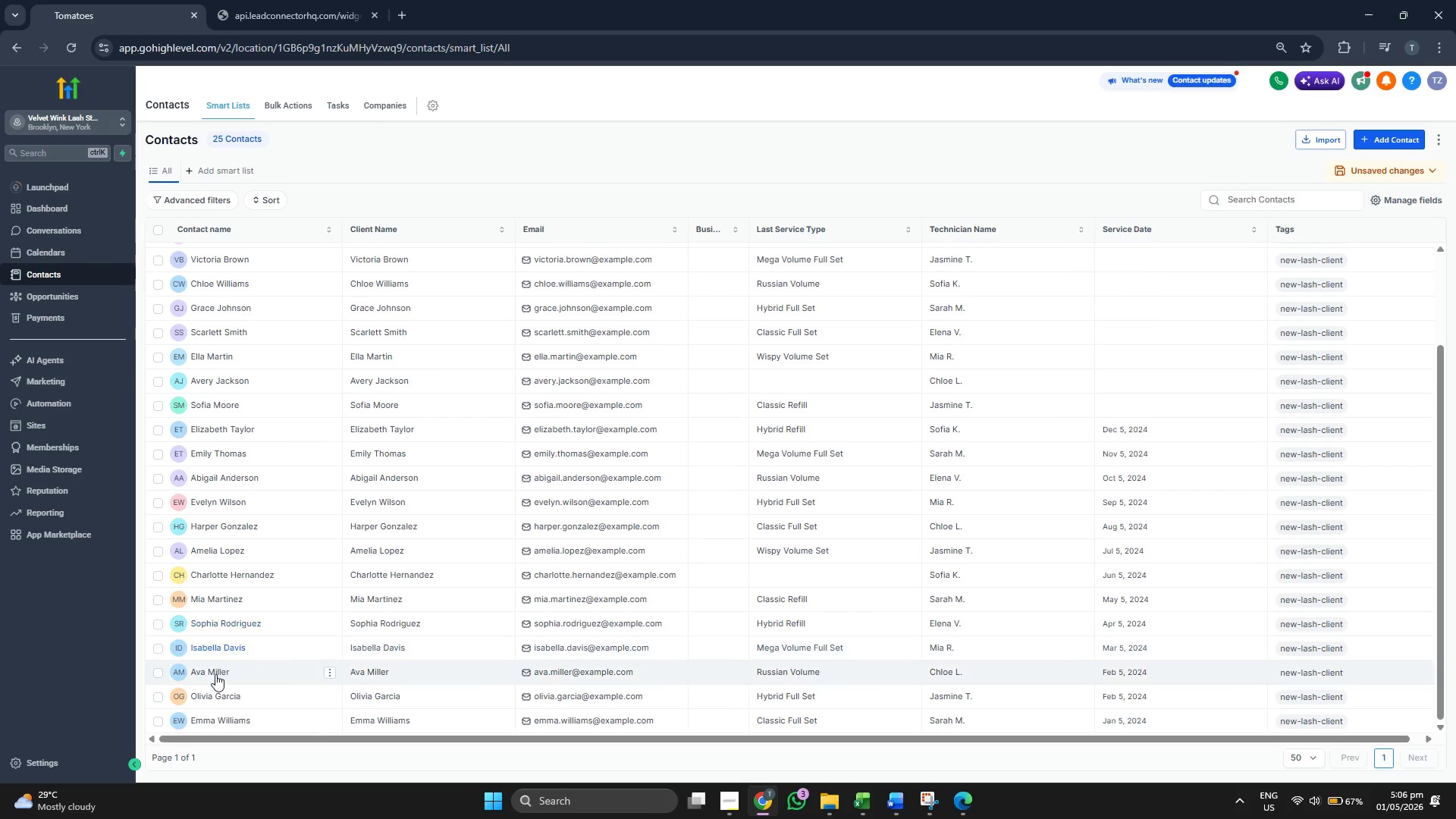 
left_click([216, 695])
 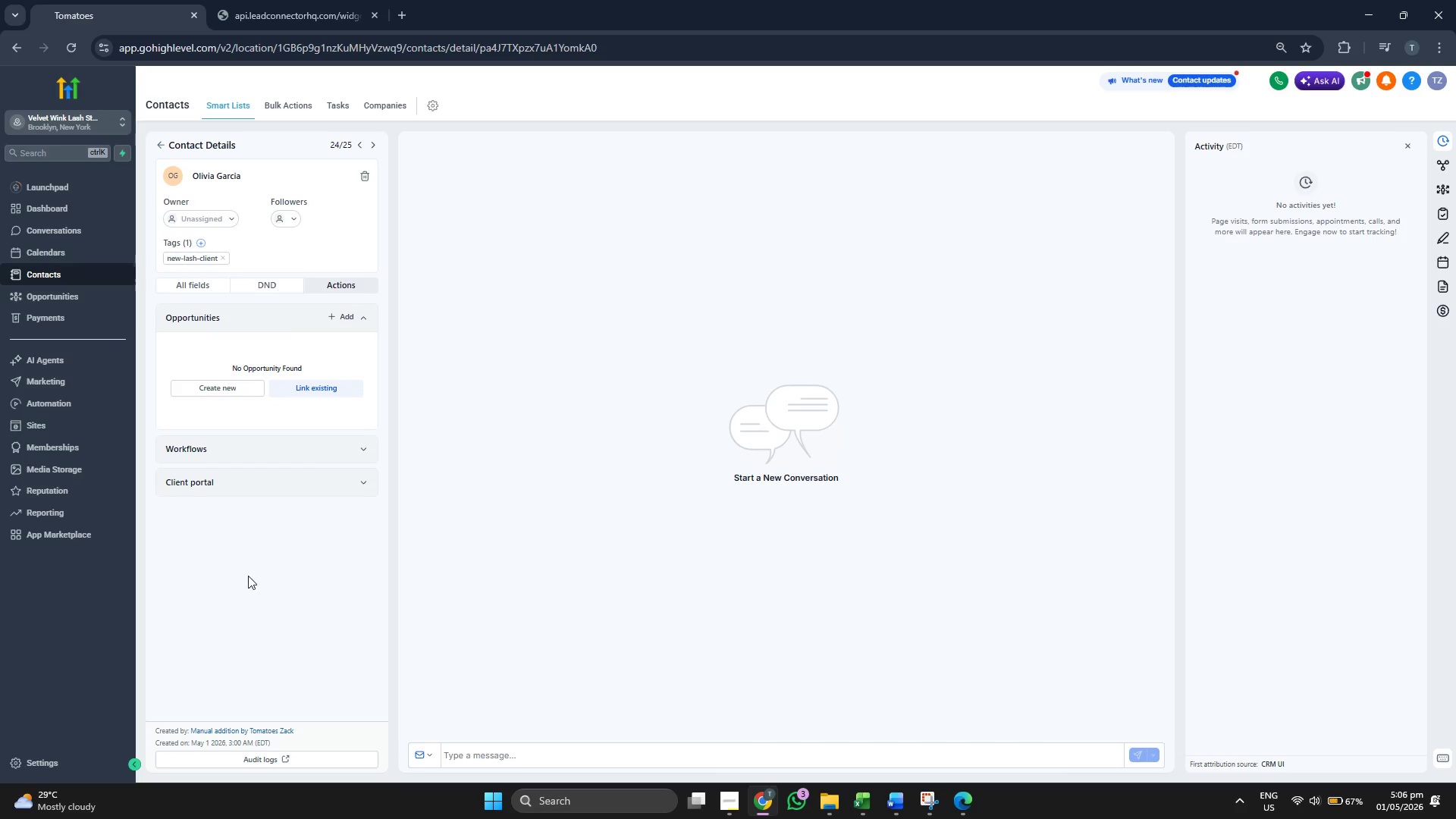 
left_click([232, 455])
 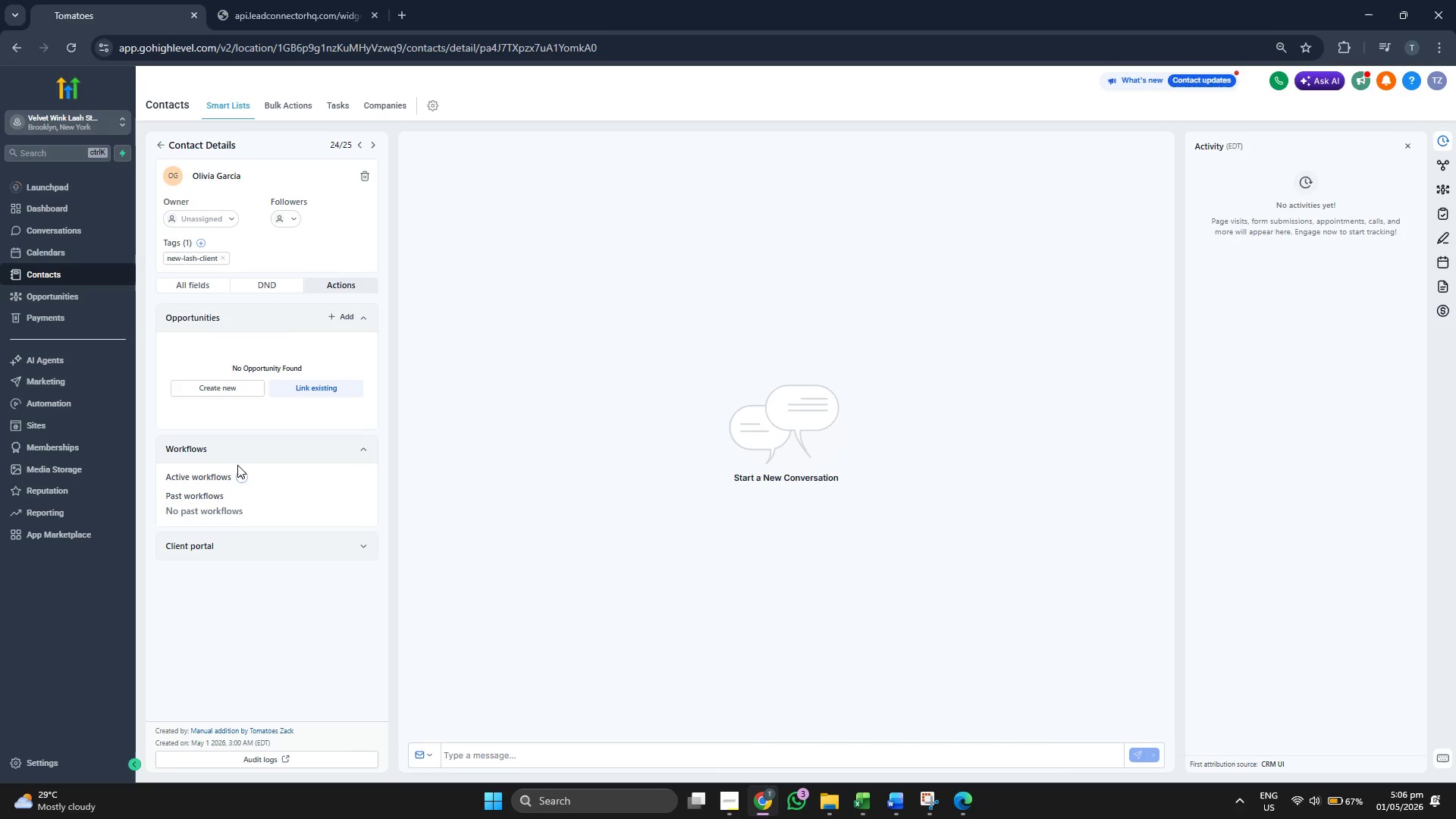 
left_click([243, 475])
 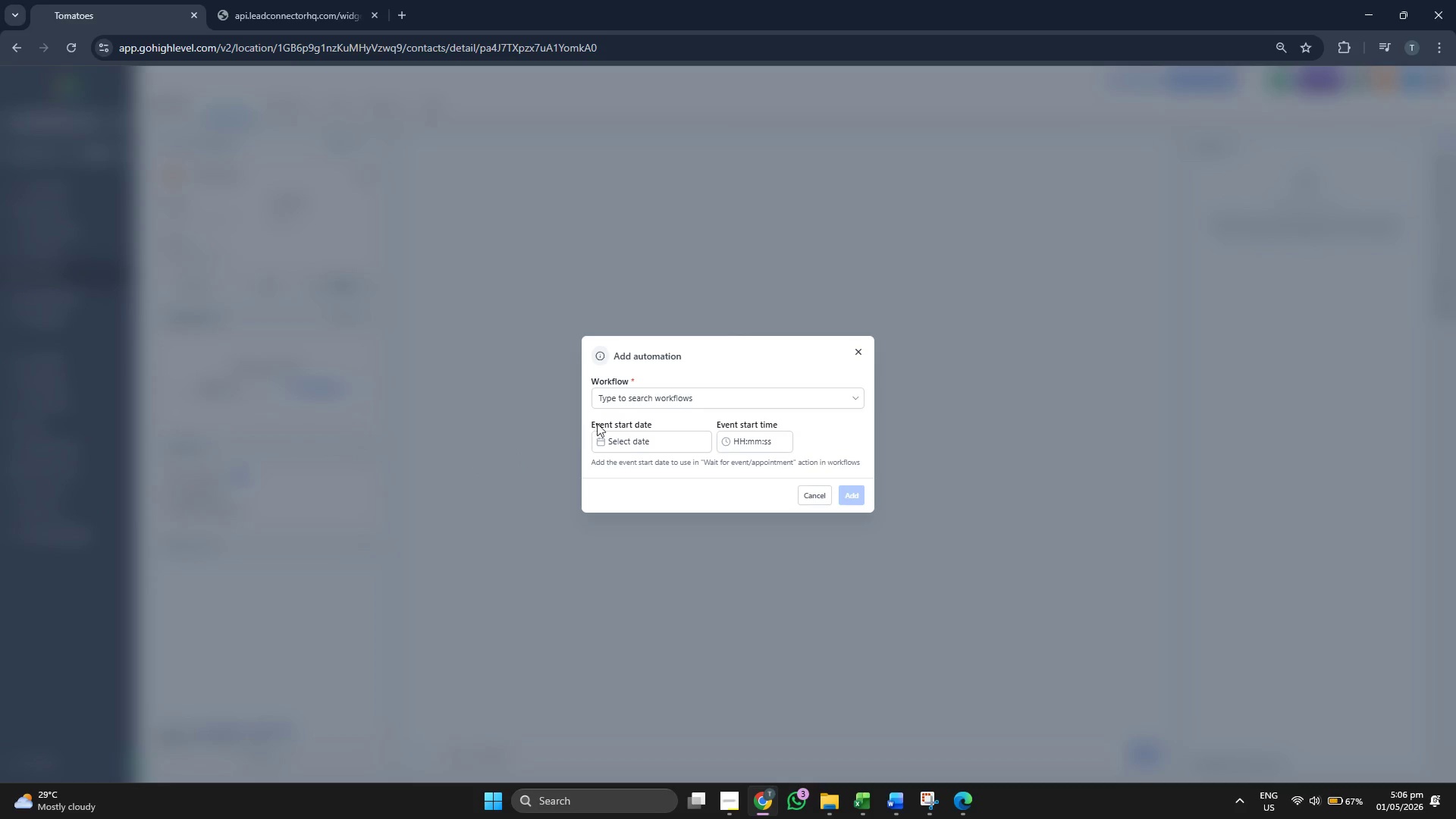 
left_click([654, 391])
 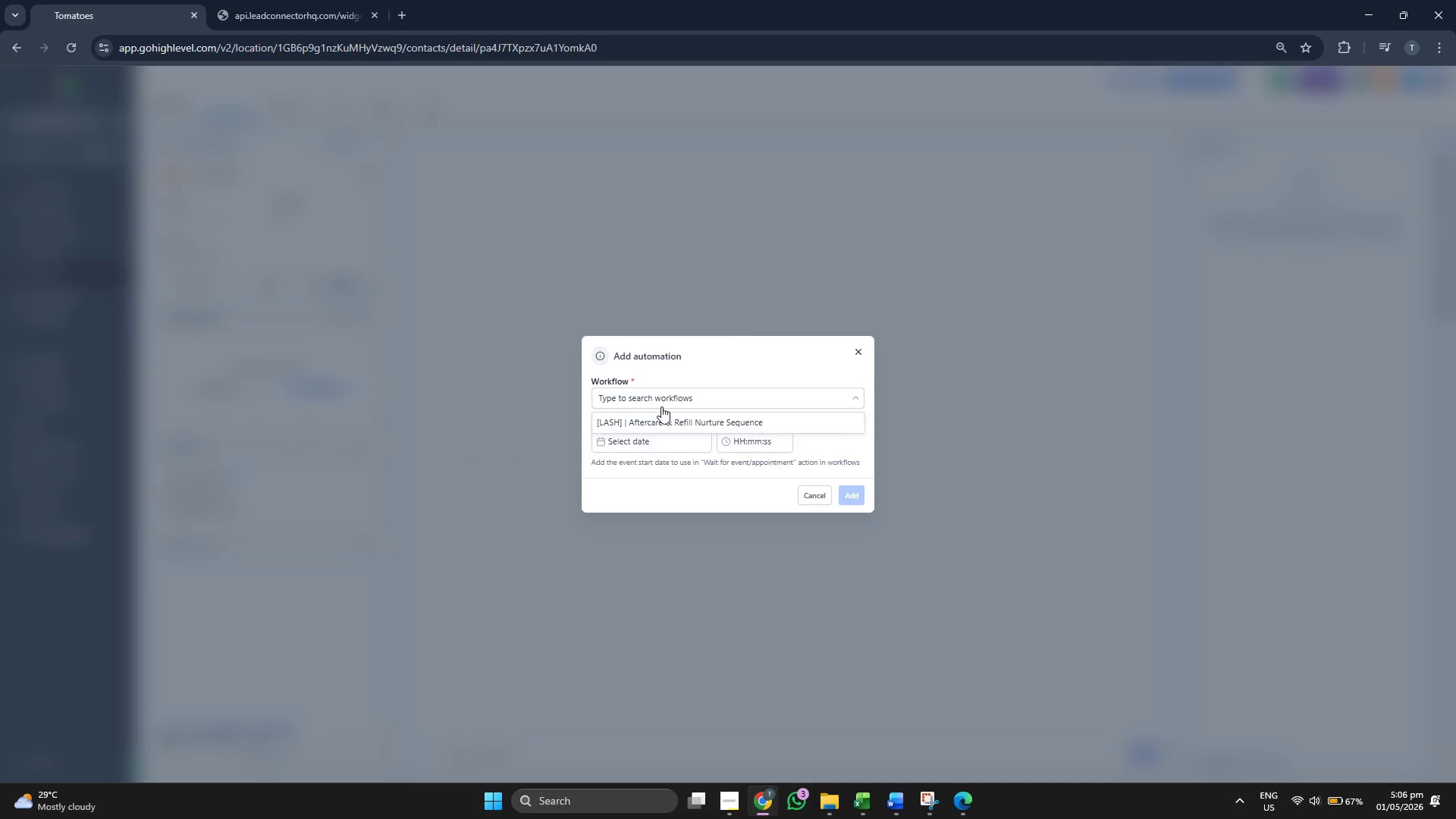 
left_click([665, 419])
 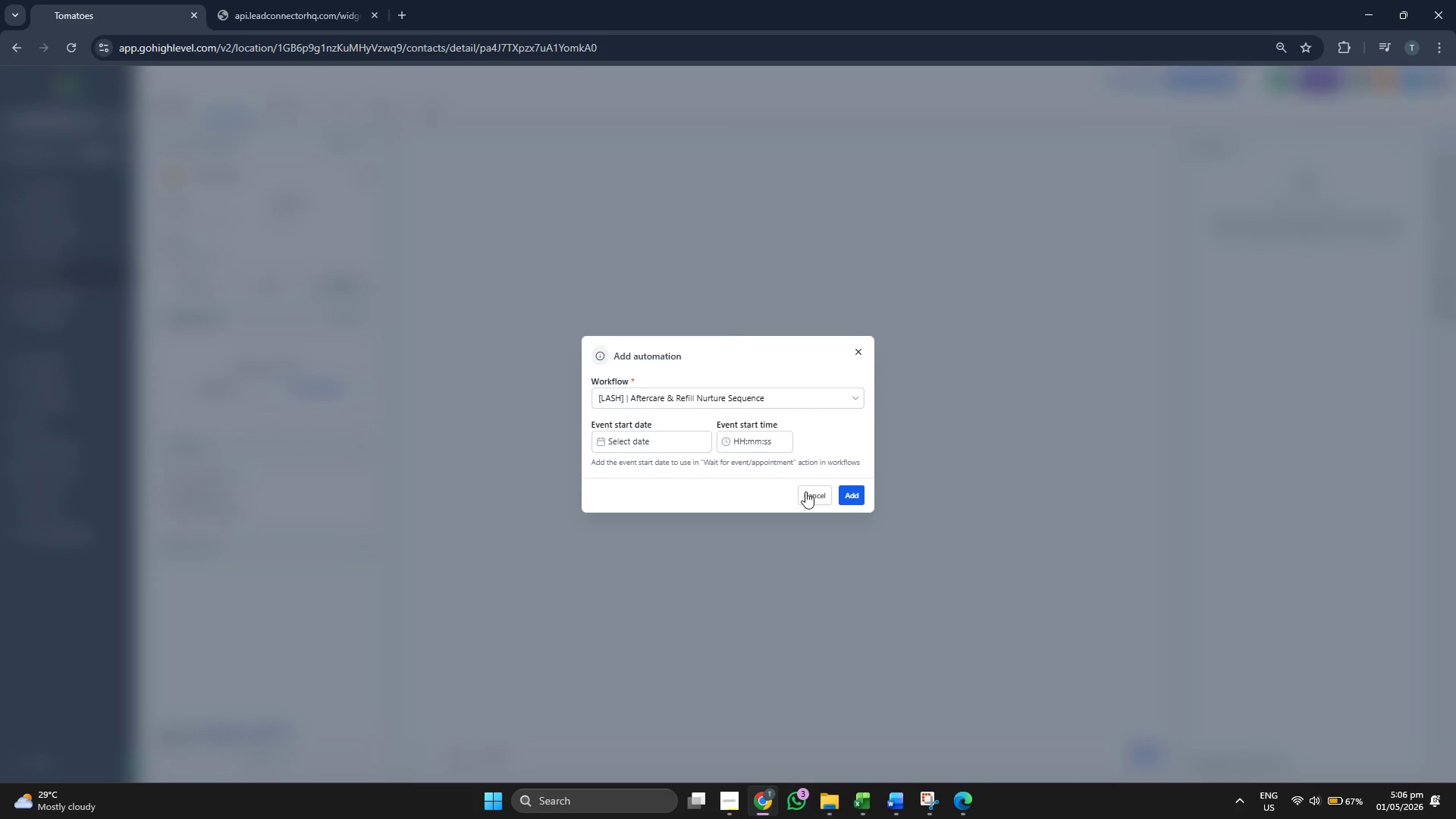 
left_click([852, 494])
 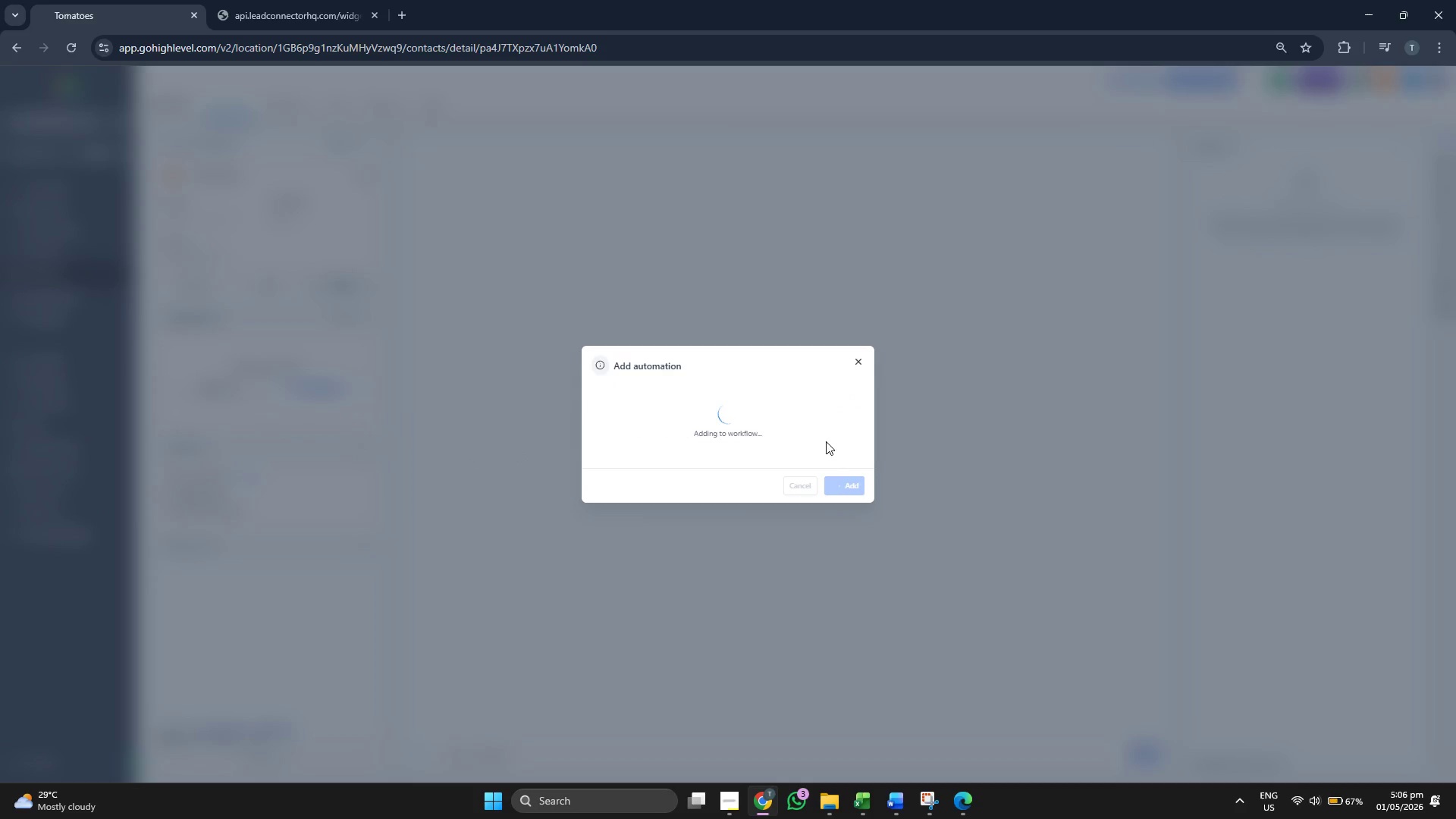 
wait(8.36)
 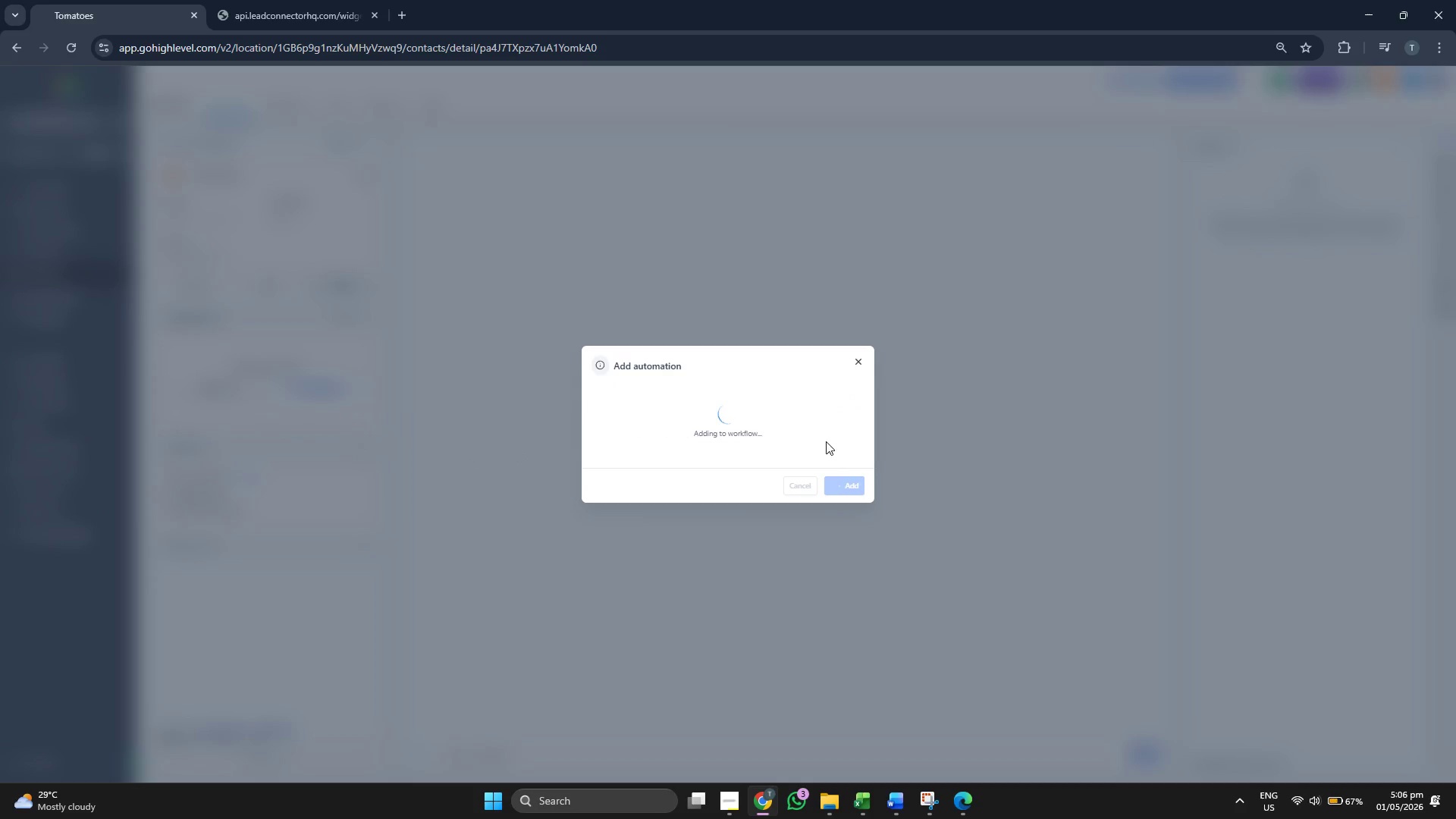 
left_click([161, 146])
 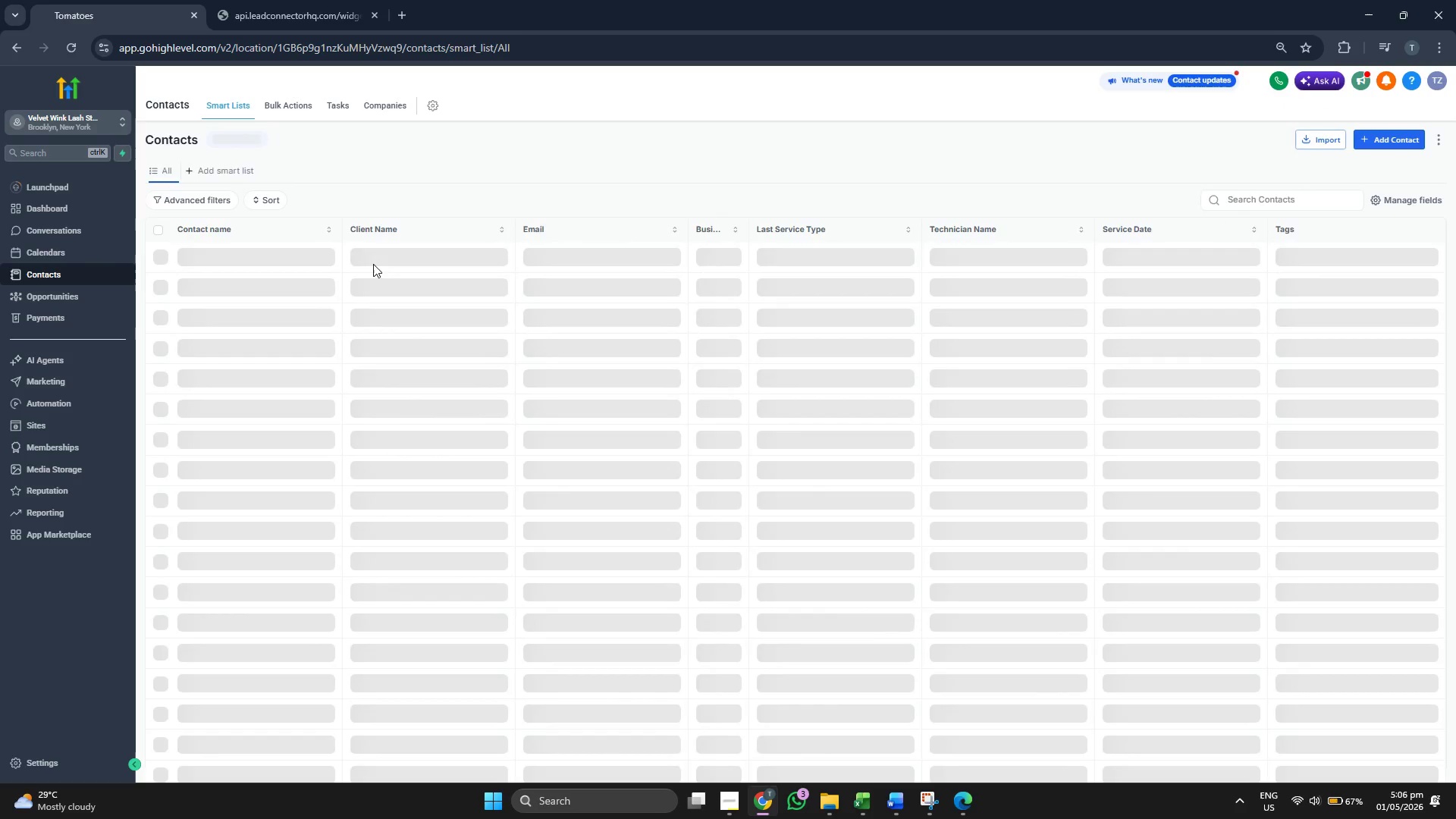 
scroll: coordinate [299, 411], scroll_direction: down, amount: 8.0
 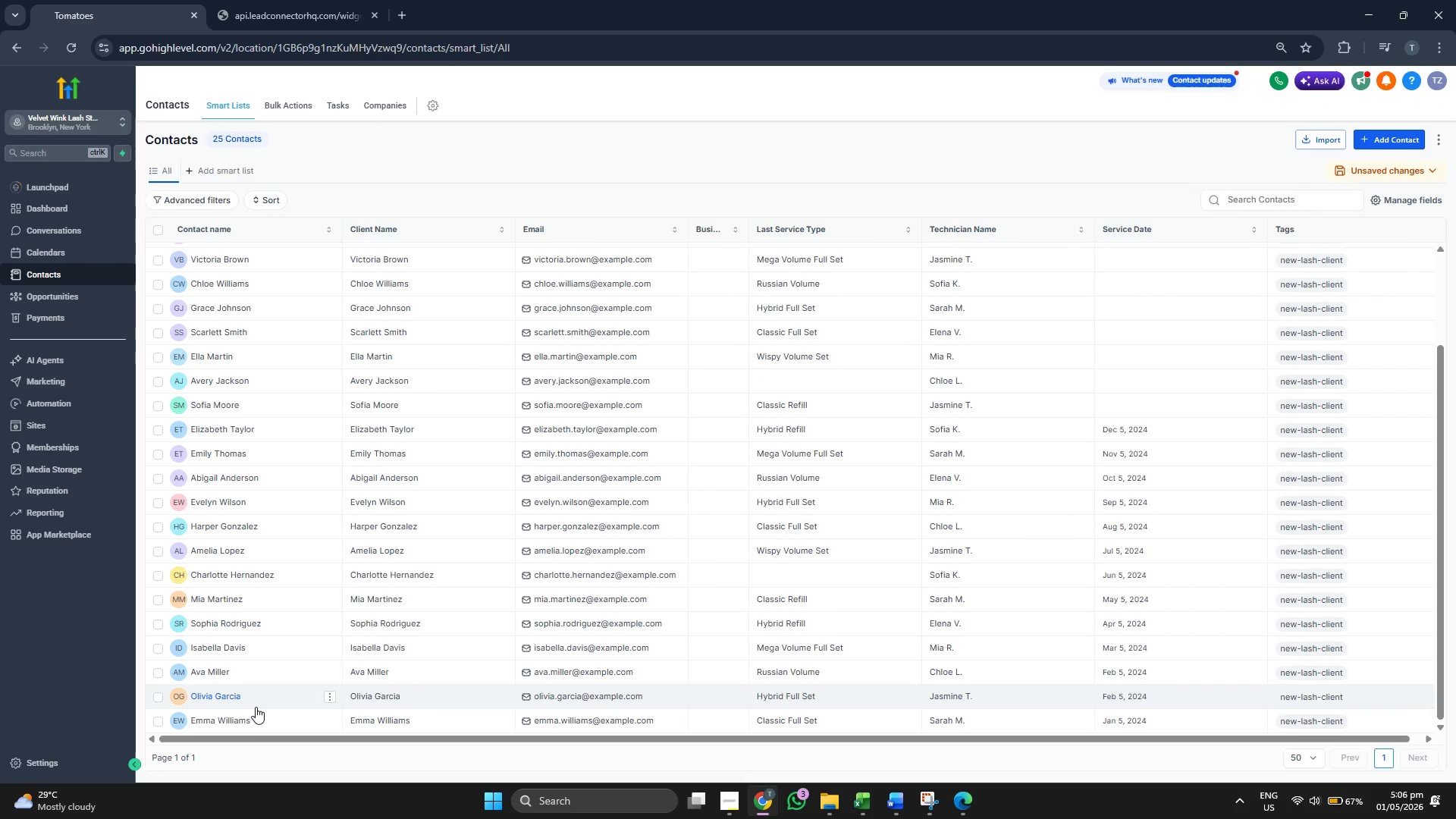 
left_click([245, 716])
 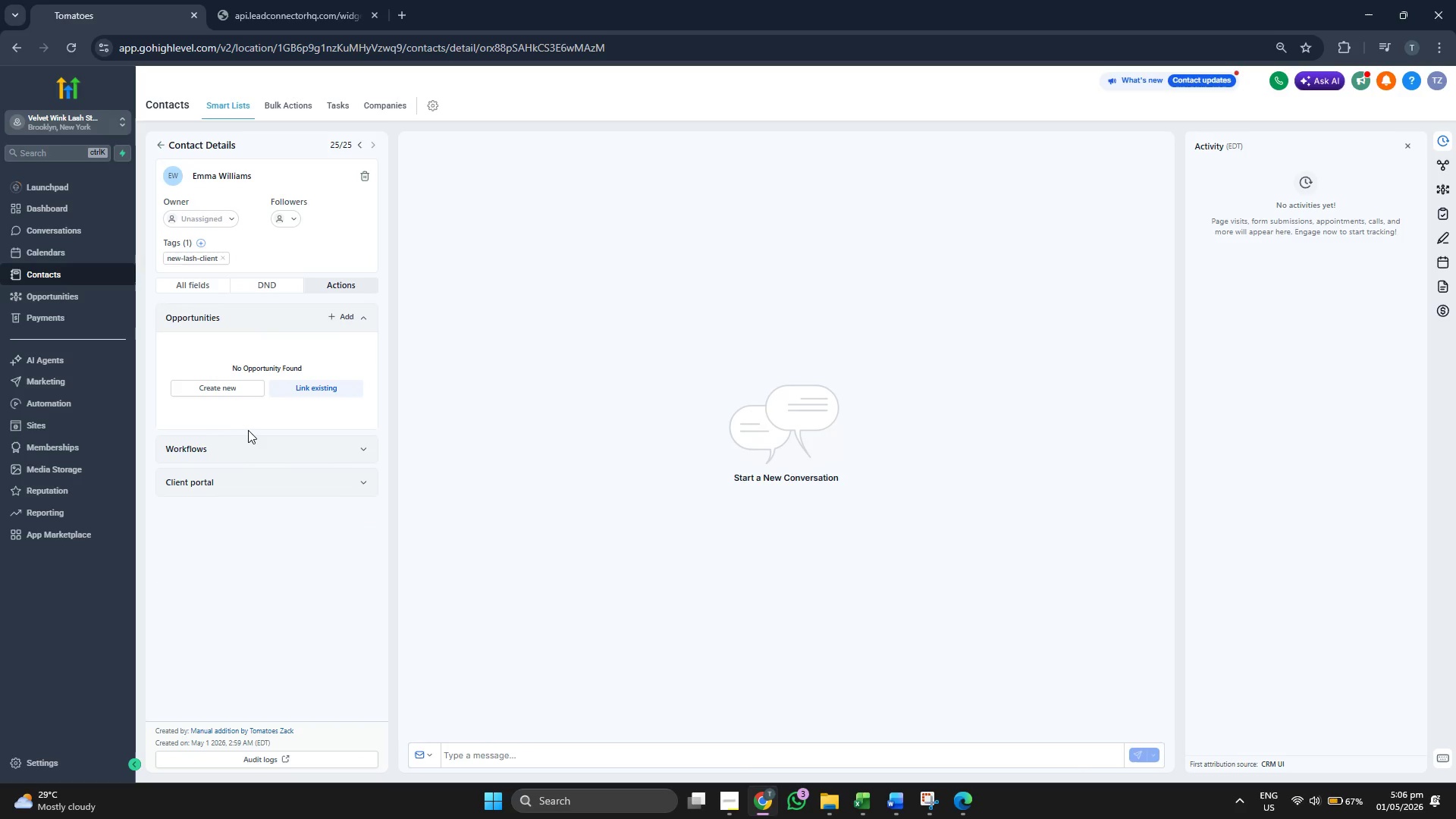 
left_click([236, 444])
 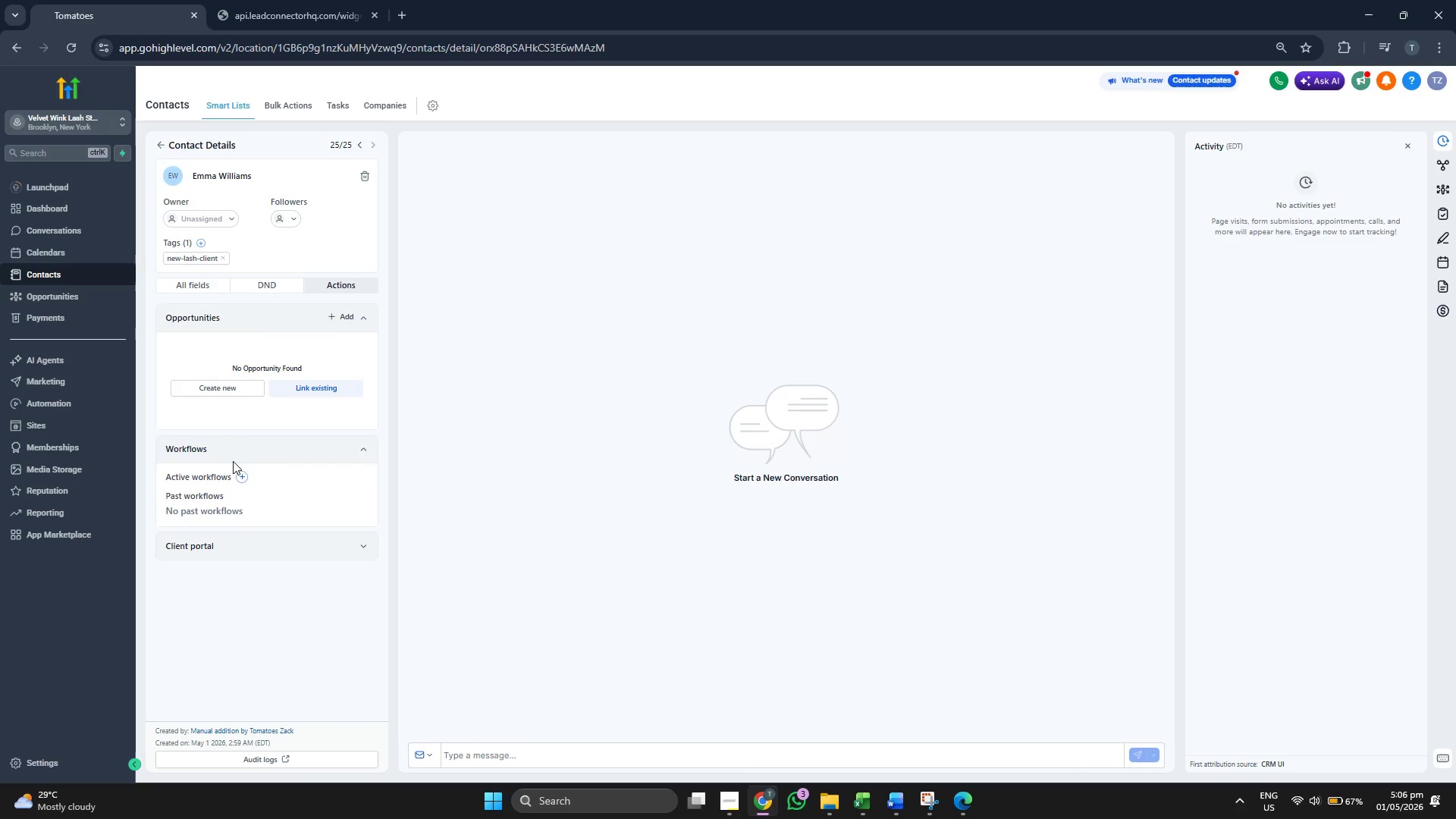 
left_click([238, 472])
 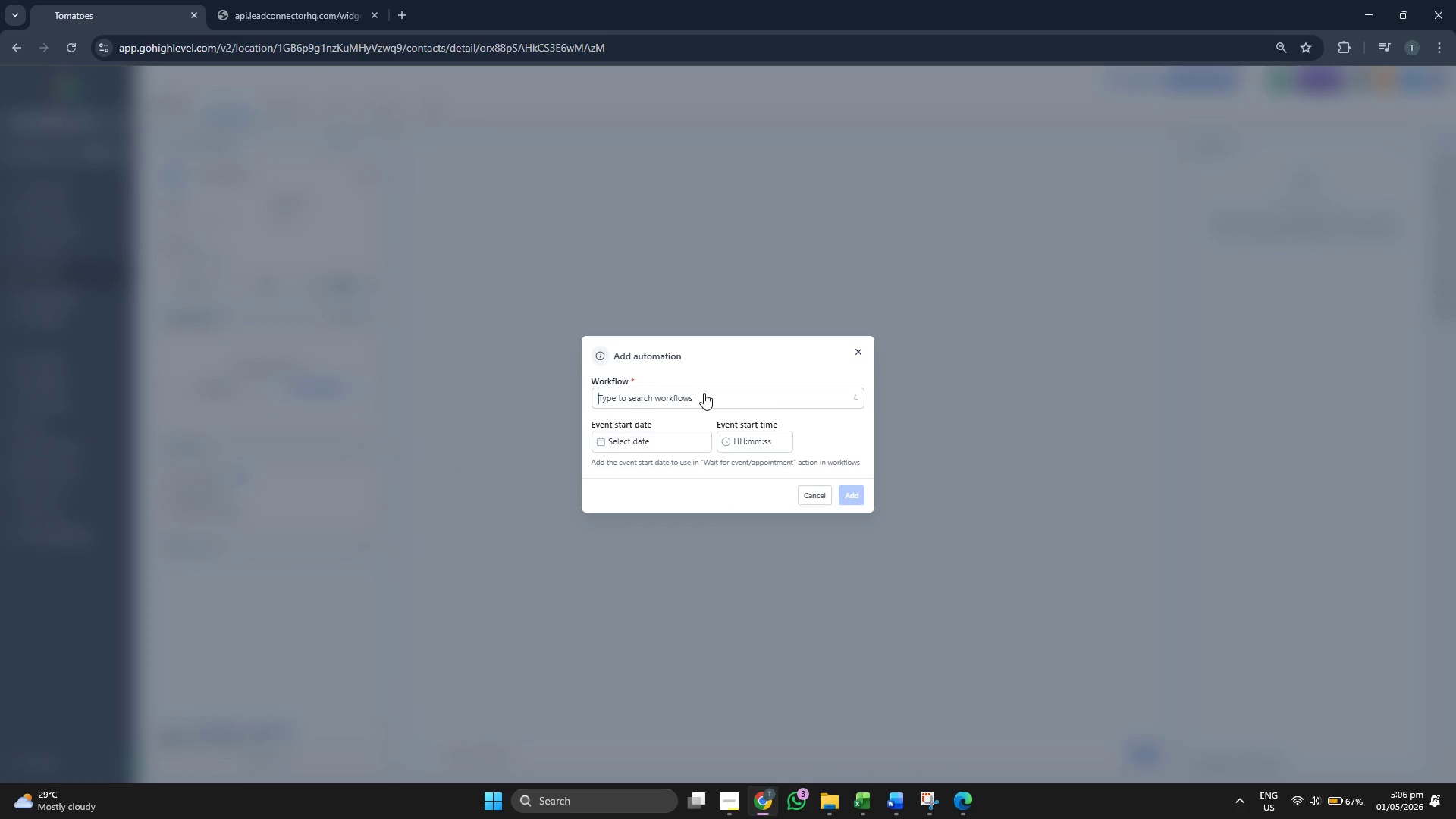 
left_click([689, 417])
 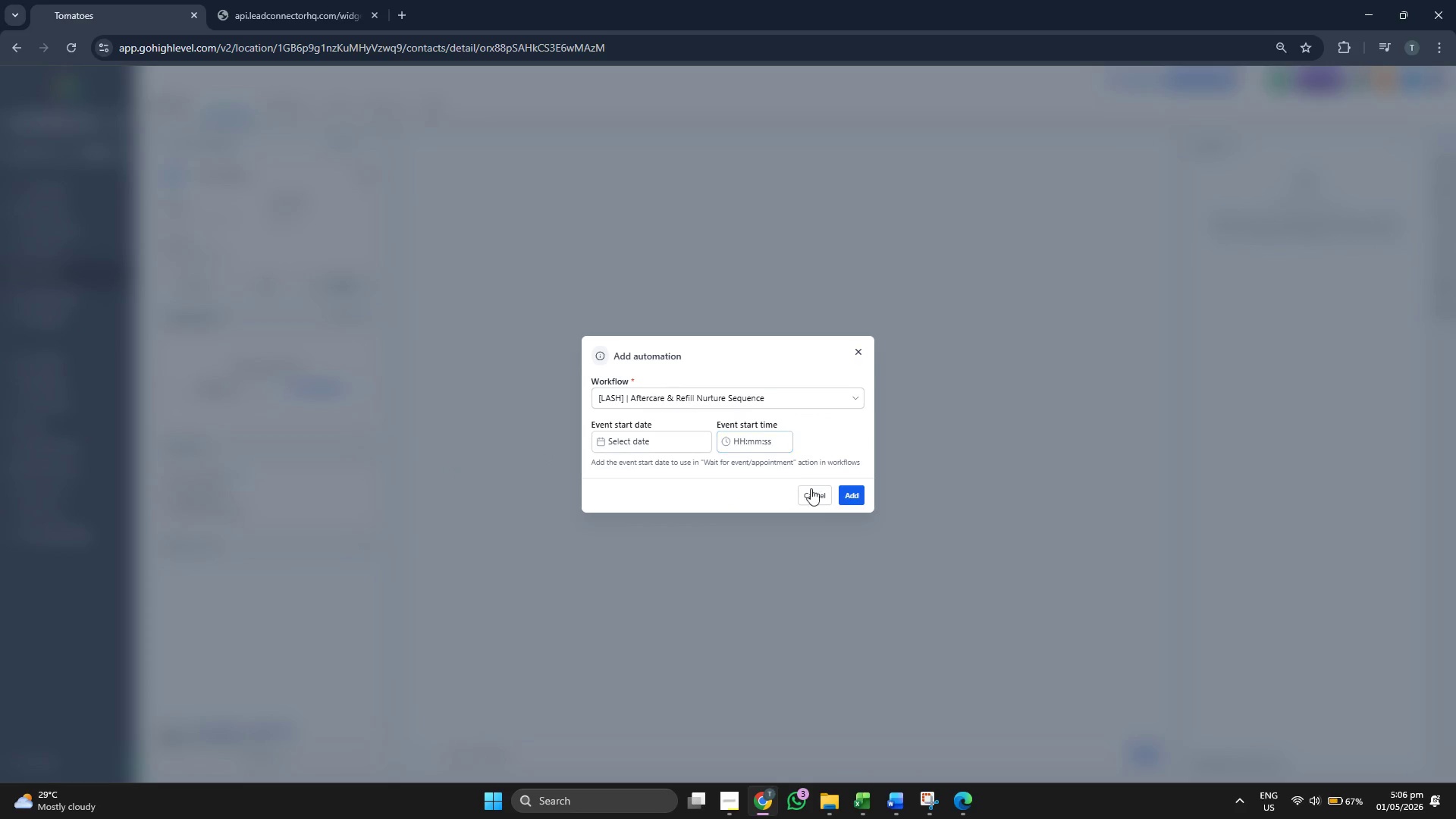 
left_click([846, 500])
 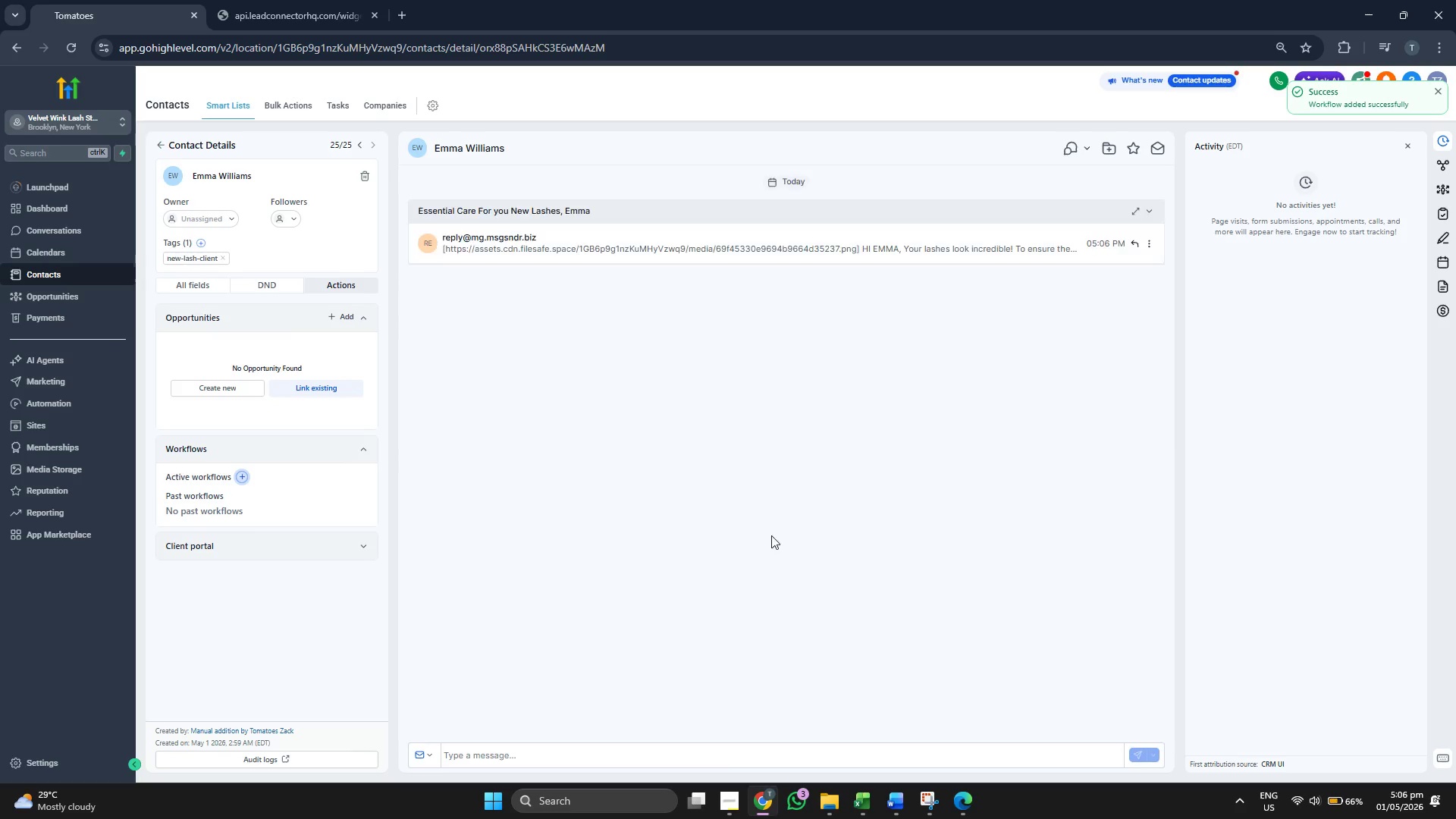 
wait(6.0)
 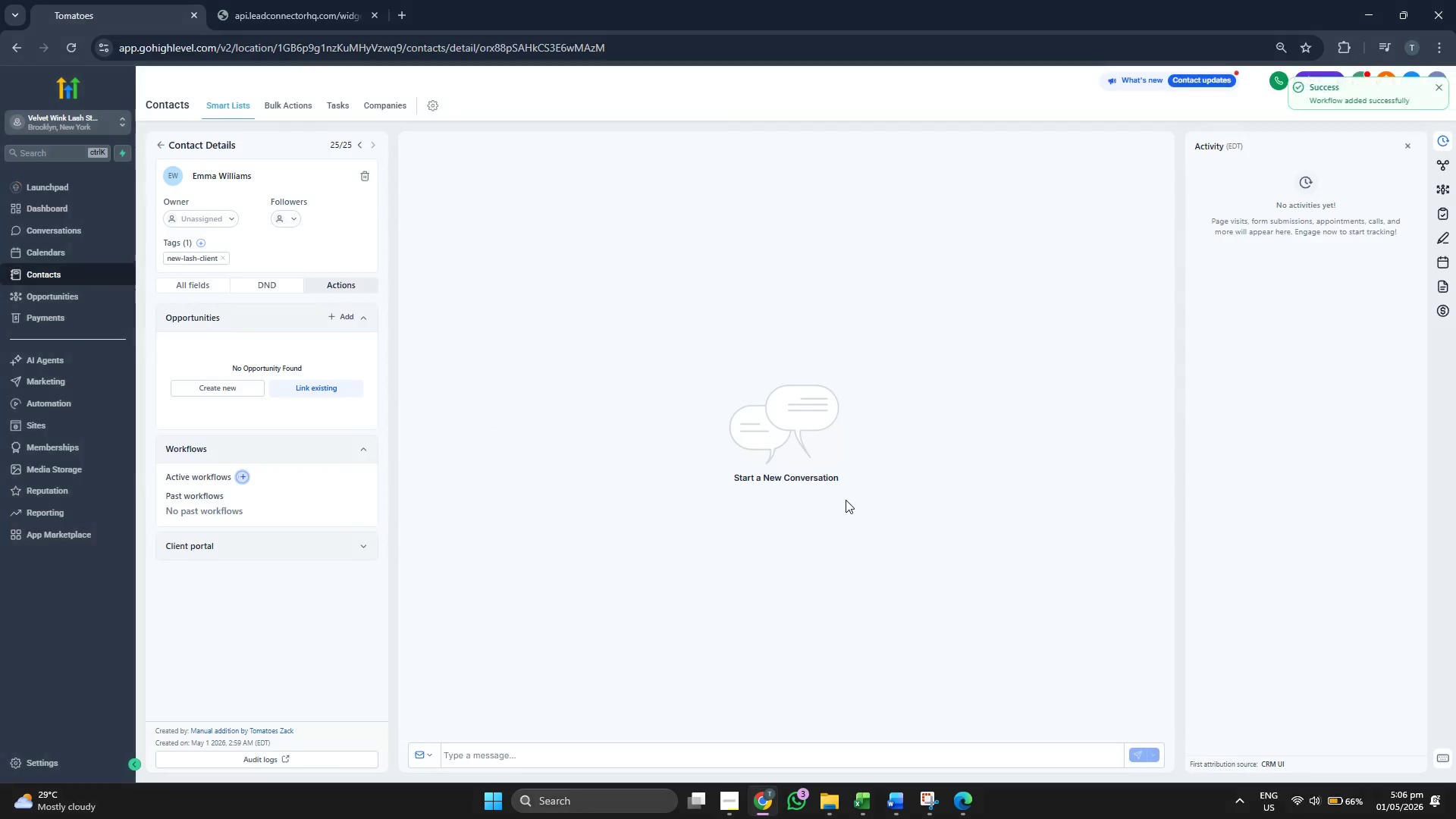 
left_click([506, 252])
 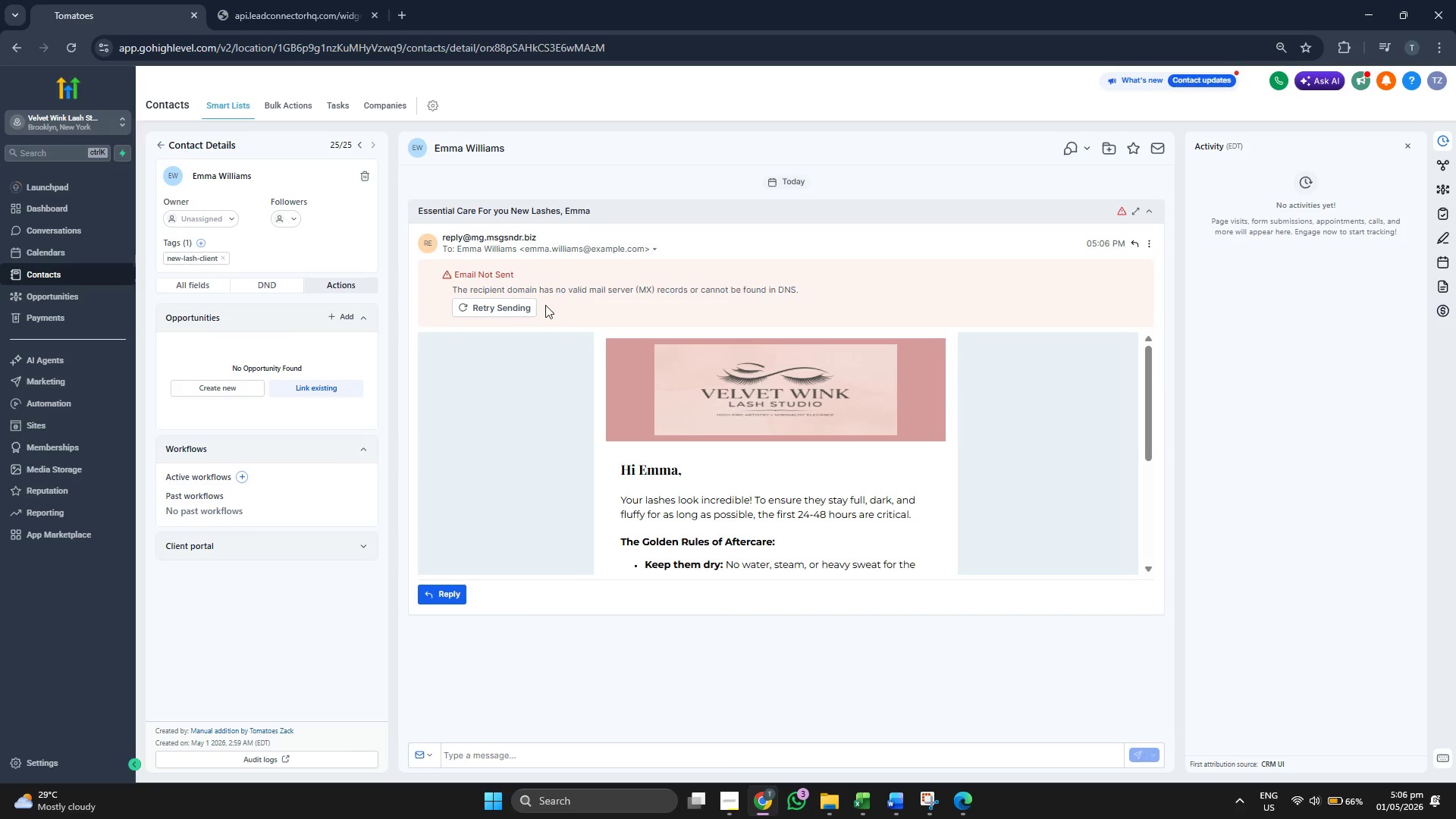 
scroll: coordinate [573, 428], scroll_direction: down, amount: 1.0
 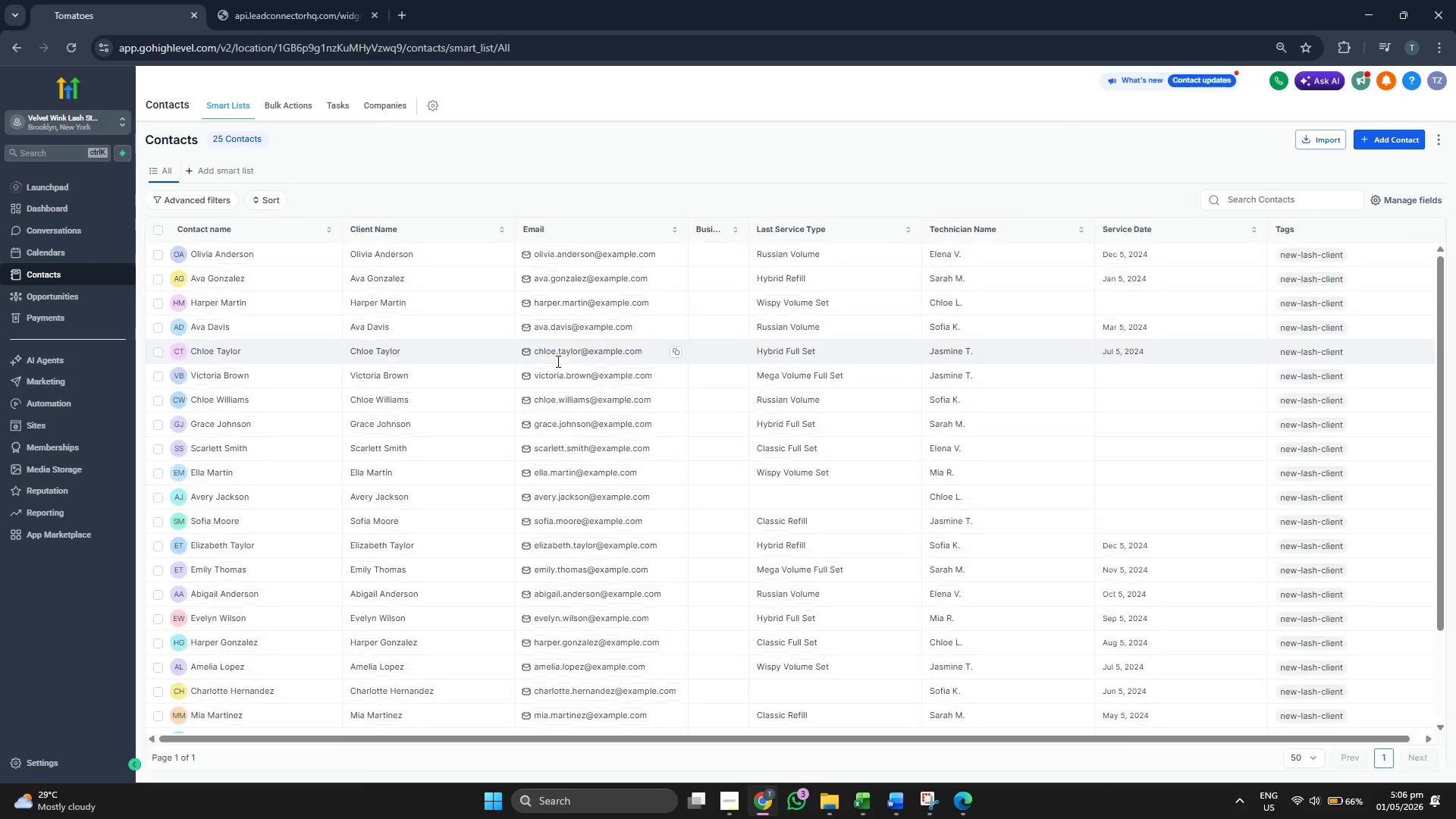 
wait(5.28)
 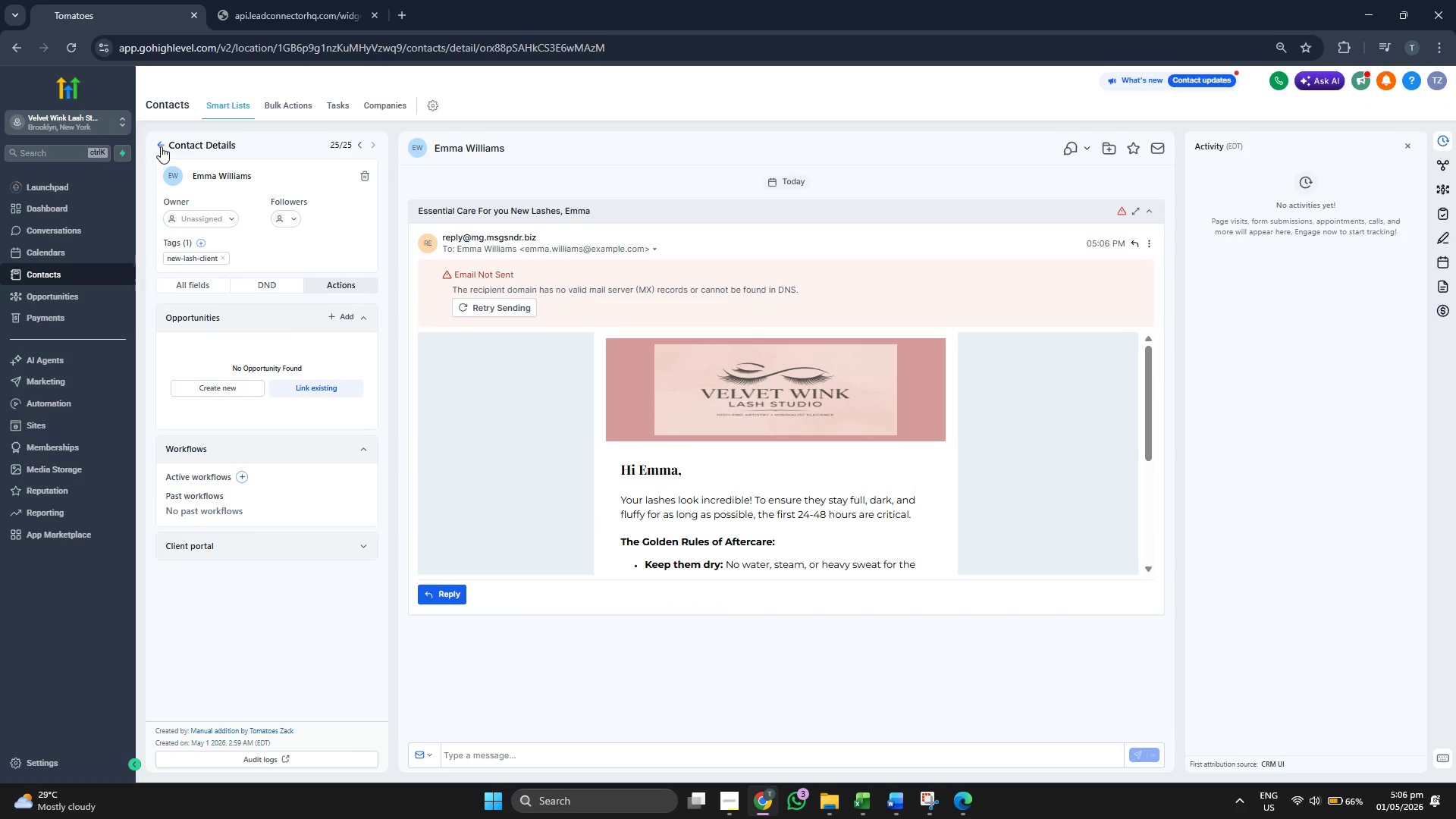 
scroll: coordinate [583, 480], scroll_direction: up, amount: 1.0
 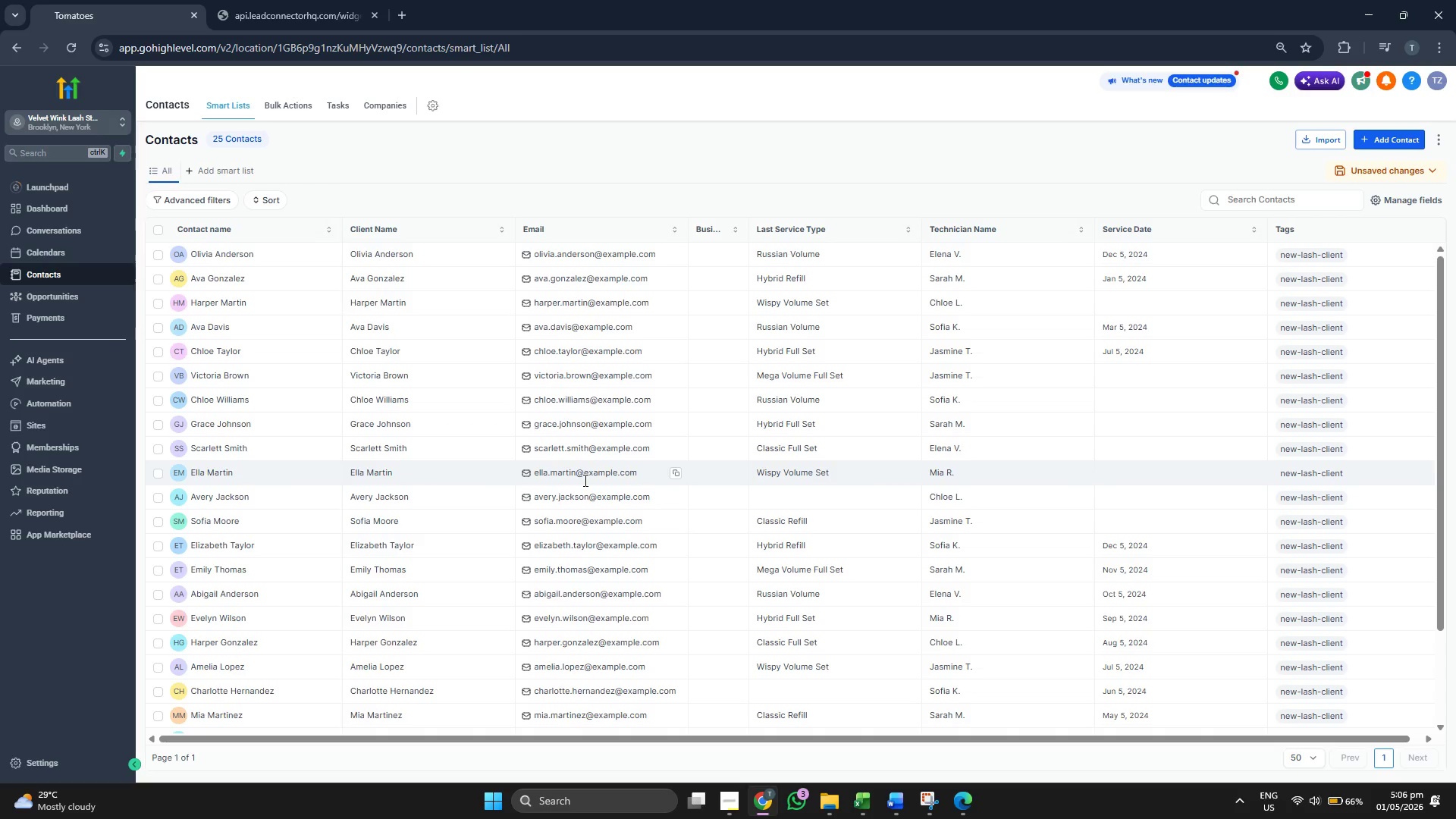 
scroll: coordinate [584, 480], scroll_direction: down, amount: 4.0
 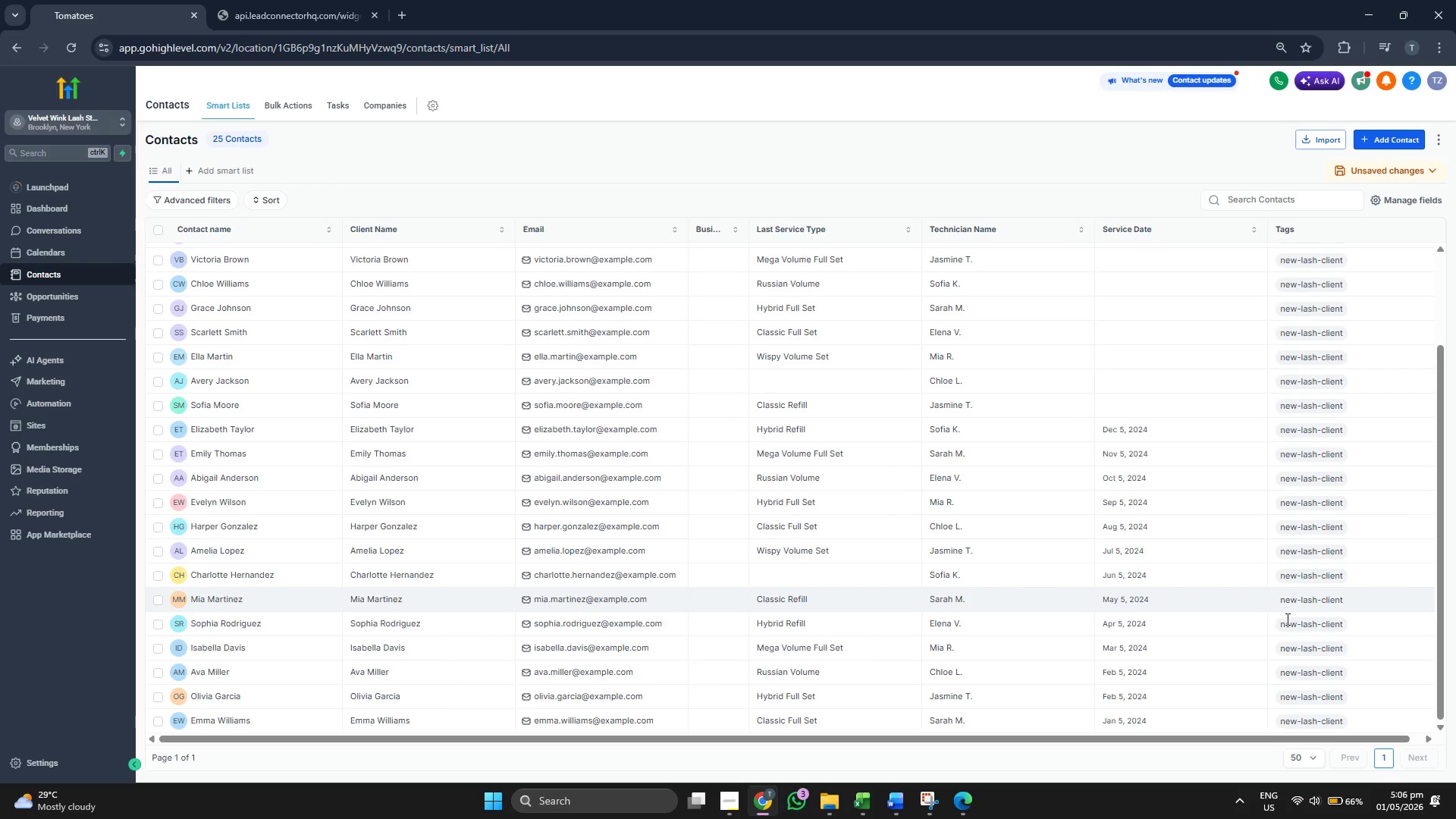 
scroll: coordinate [726, 381], scroll_direction: up, amount: 6.0
 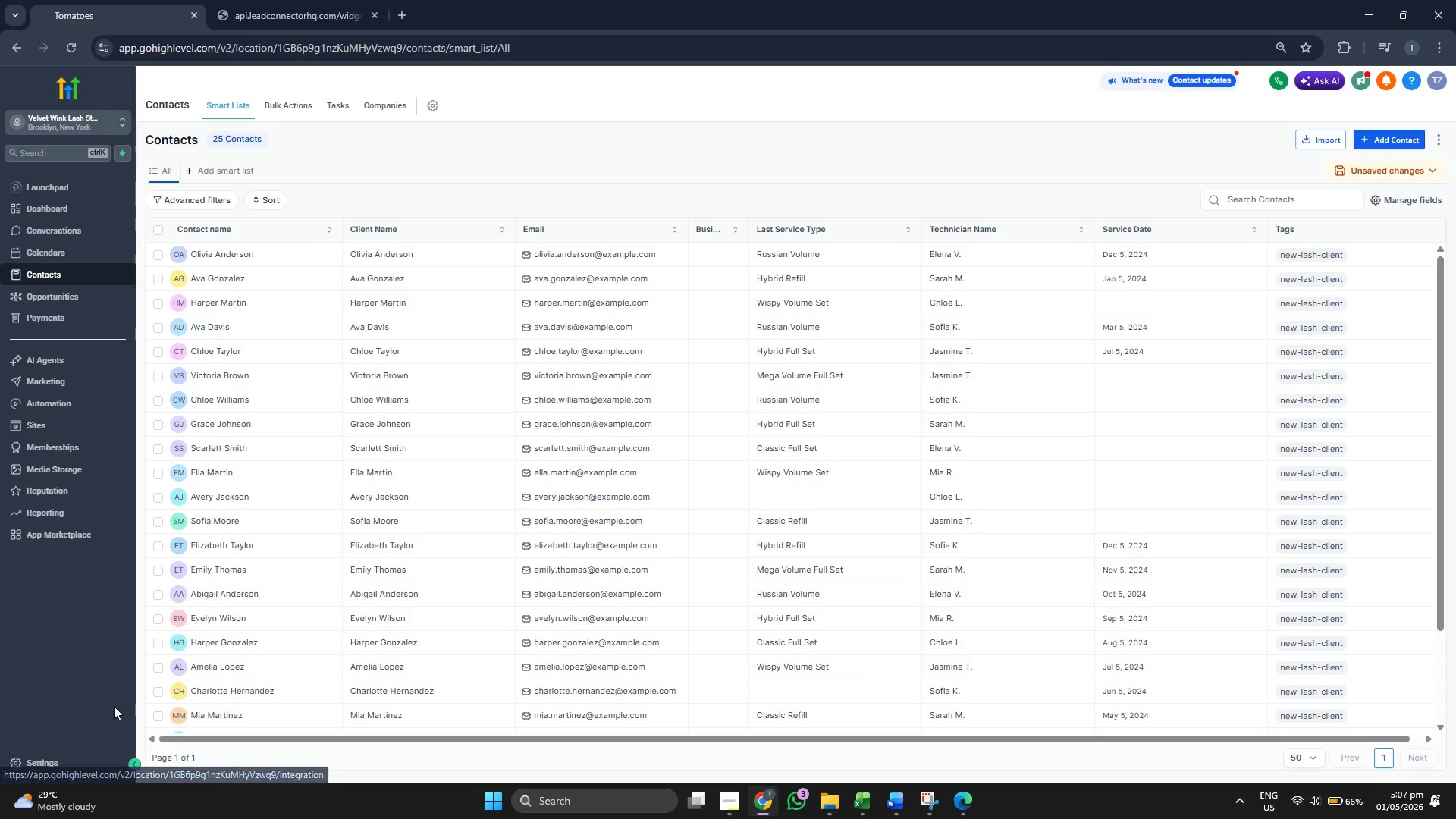 
wait(6.02)
 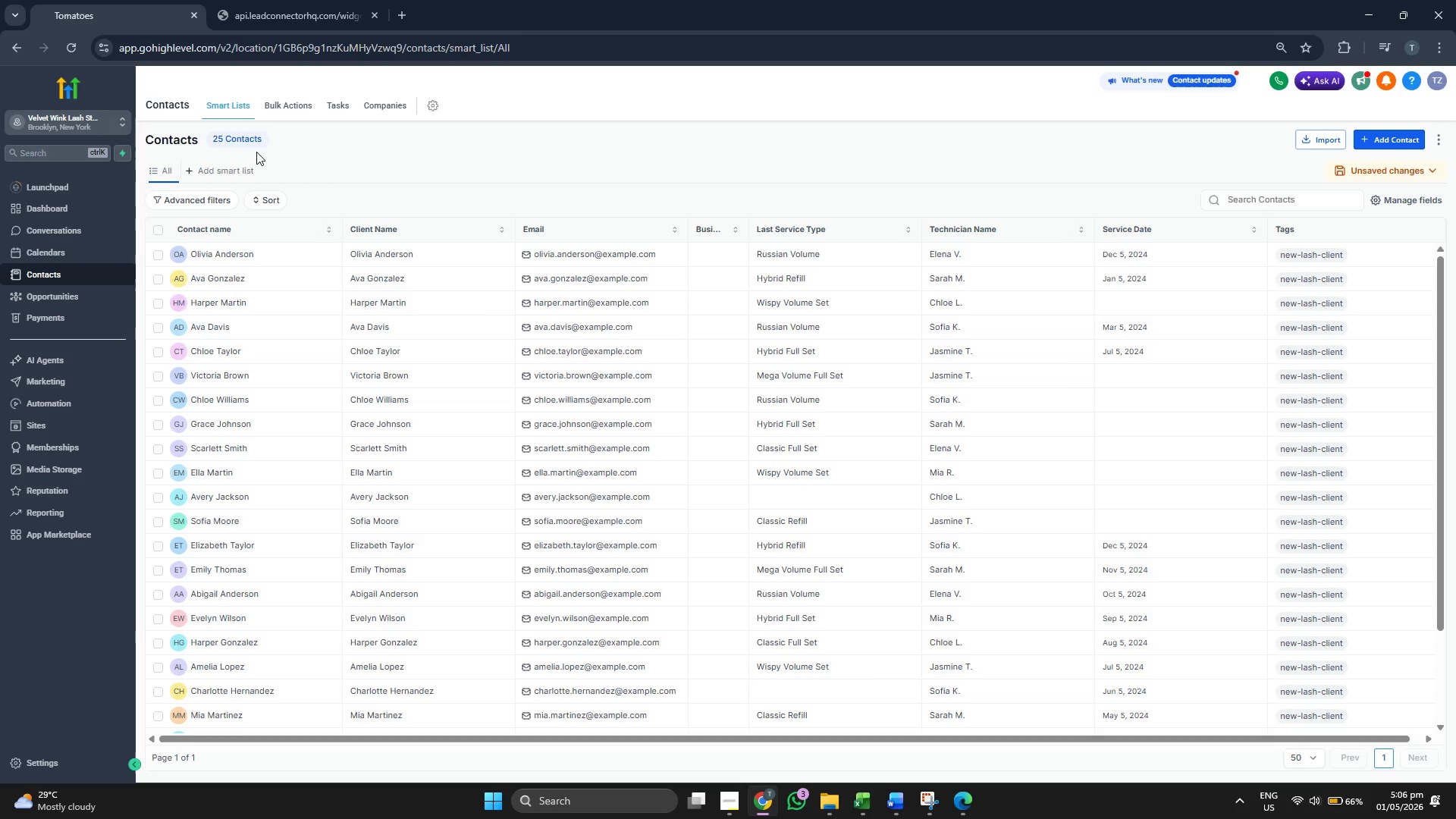 
left_click([80, 411])
 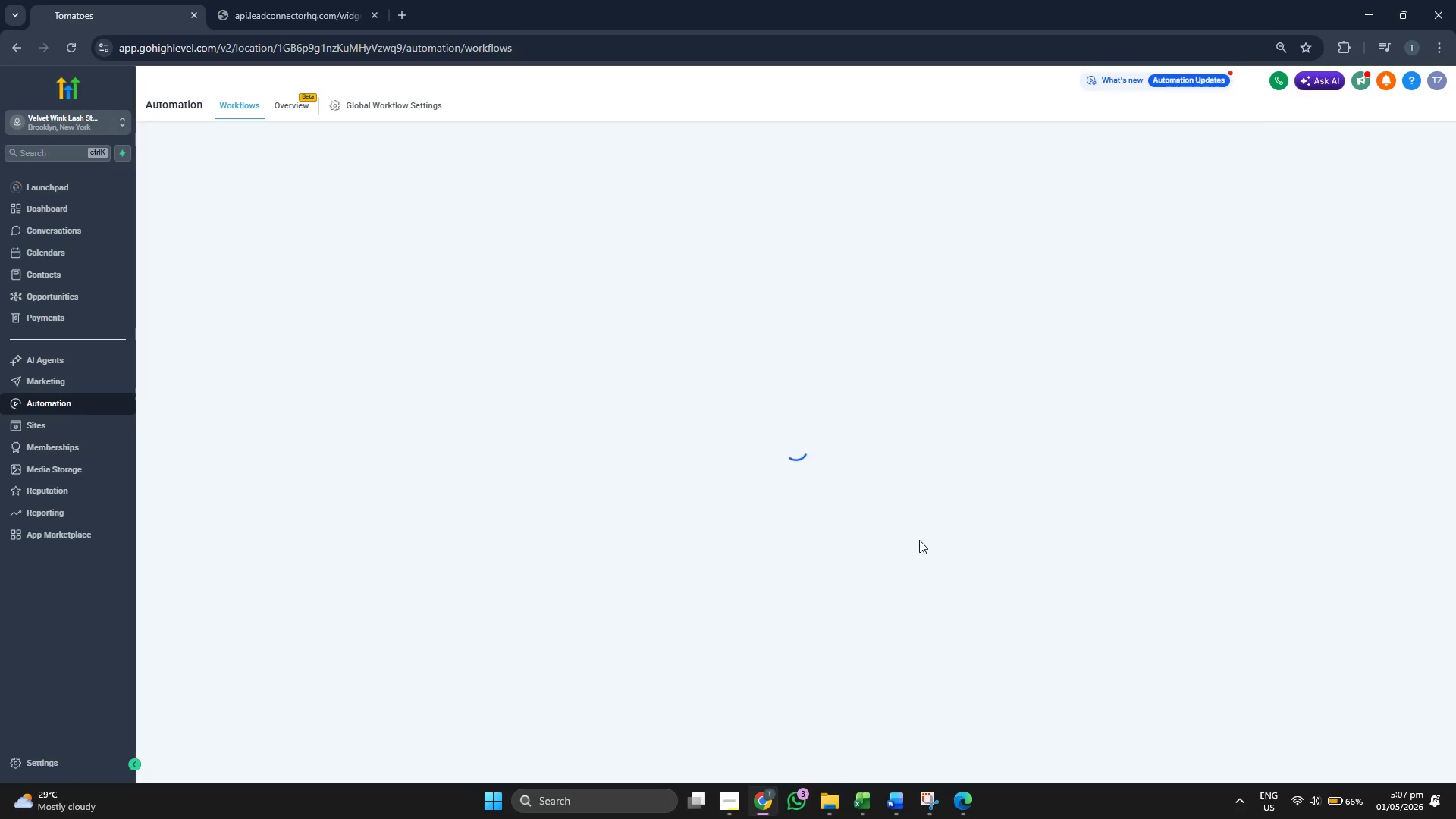 
mouse_move([620, 376])
 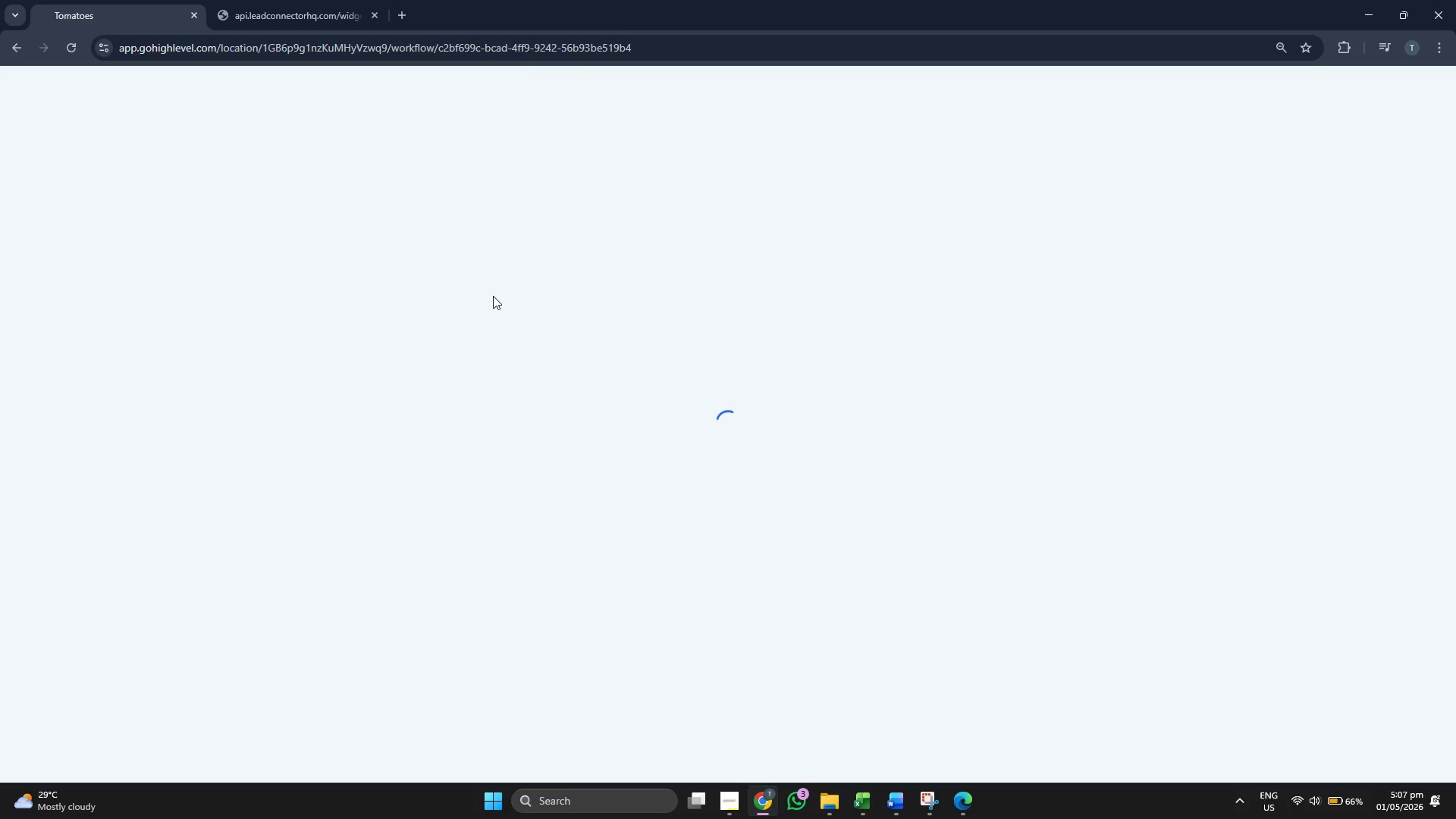 
wait(11.67)
 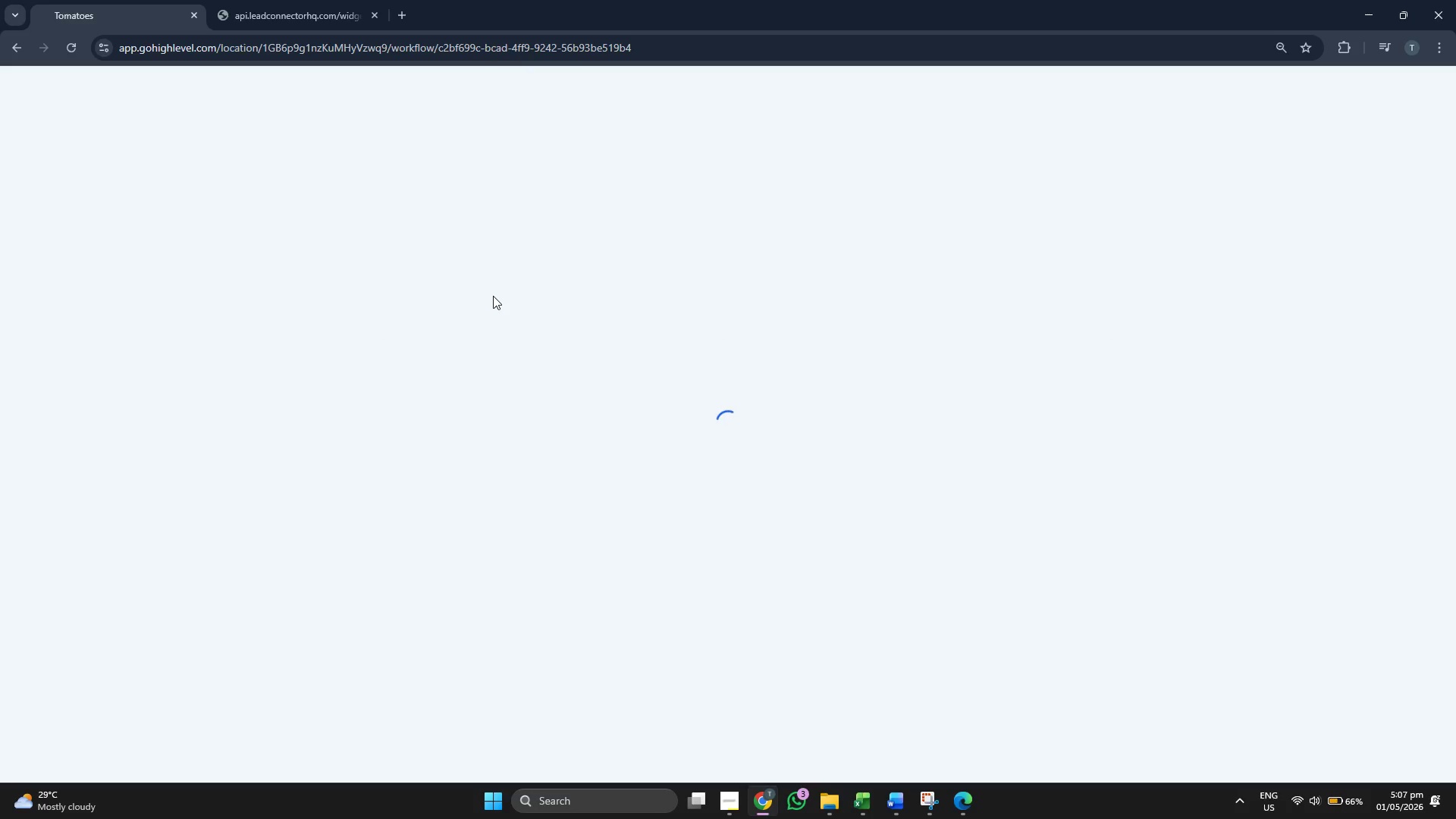 
left_click_drag(start_coordinate=[493, 296], to_coordinate=[469, 299])
 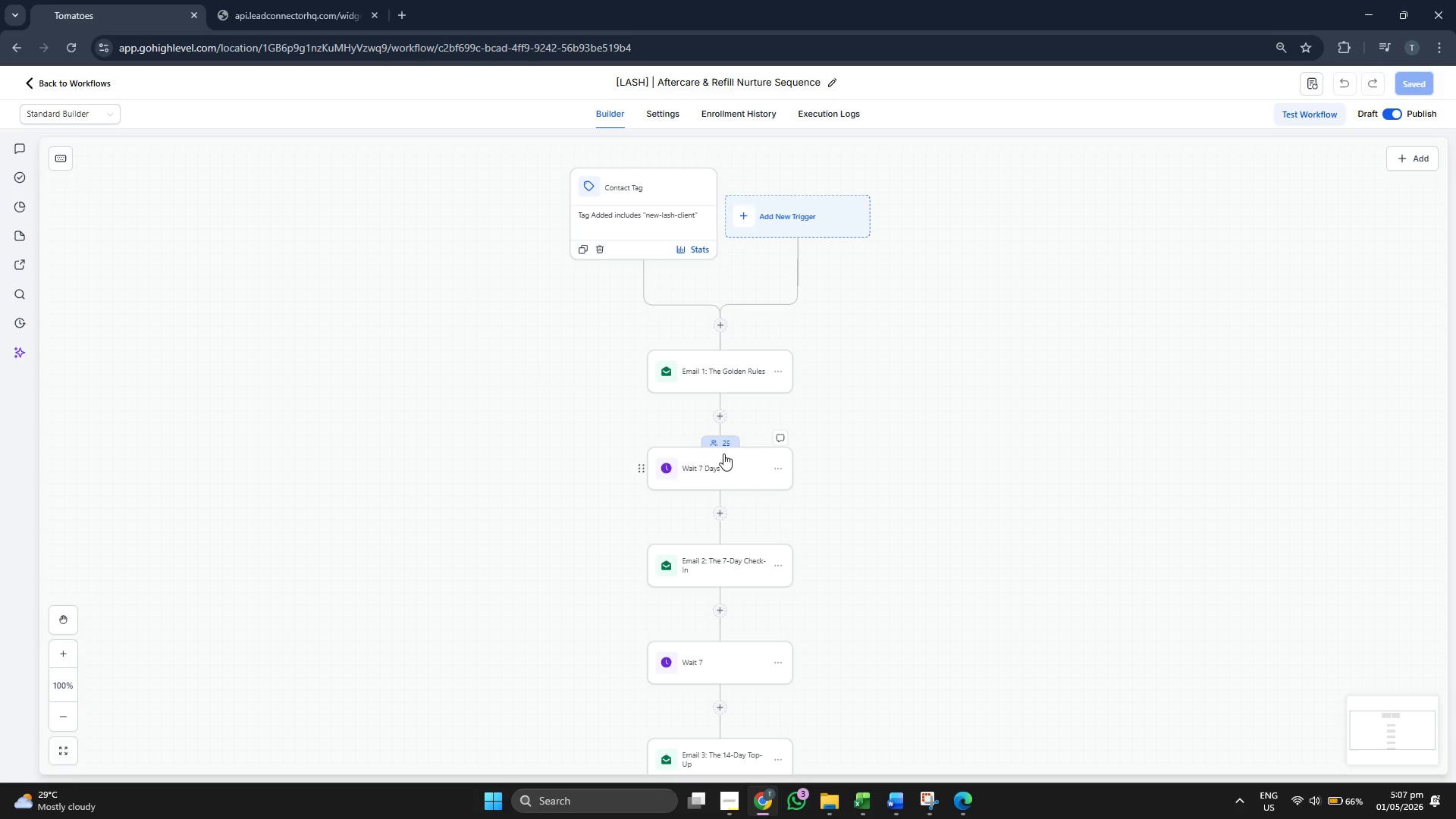 
left_click([723, 443])
 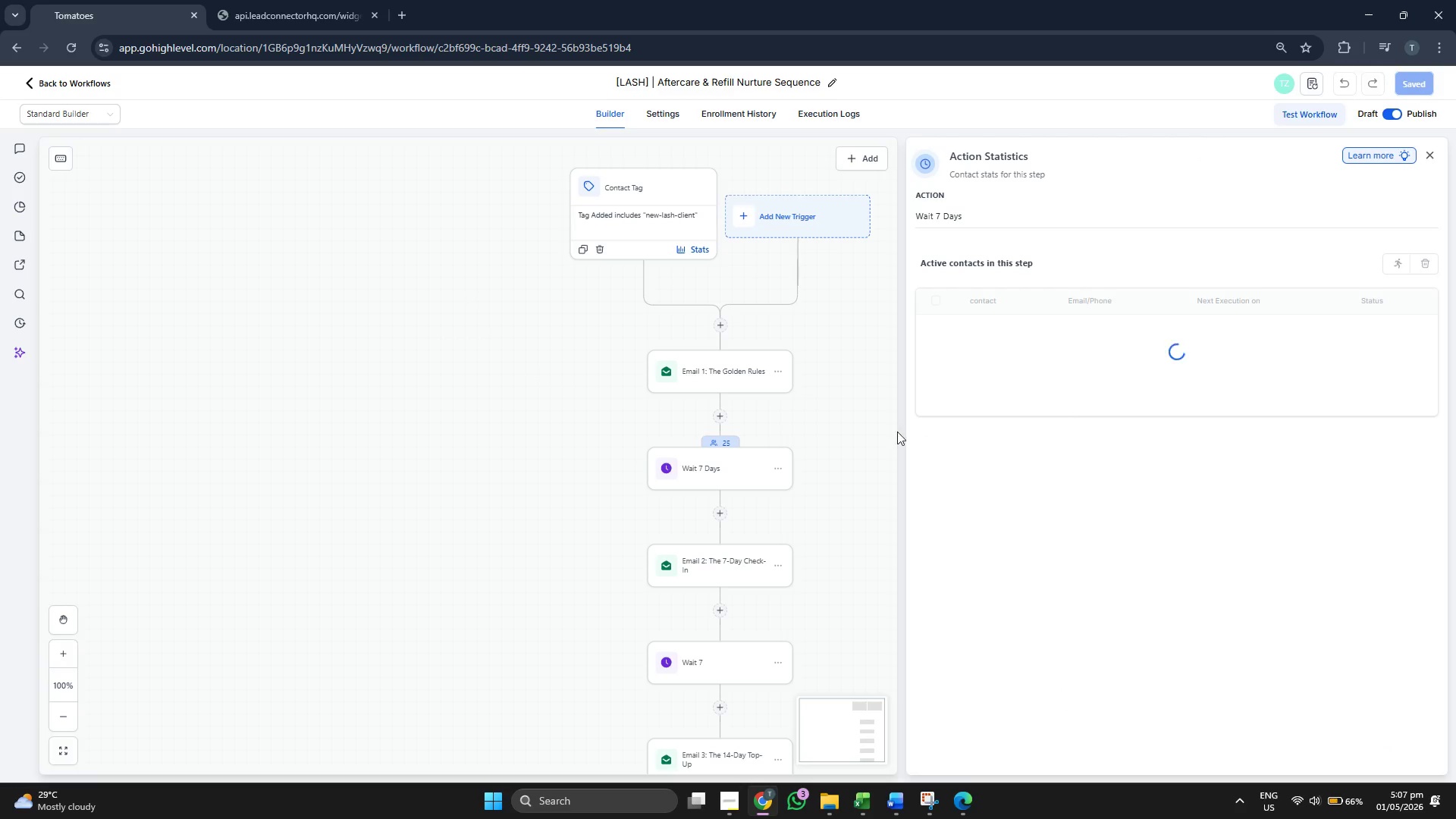 
left_click_drag(start_coordinate=[854, 422], to_coordinate=[797, 421])
 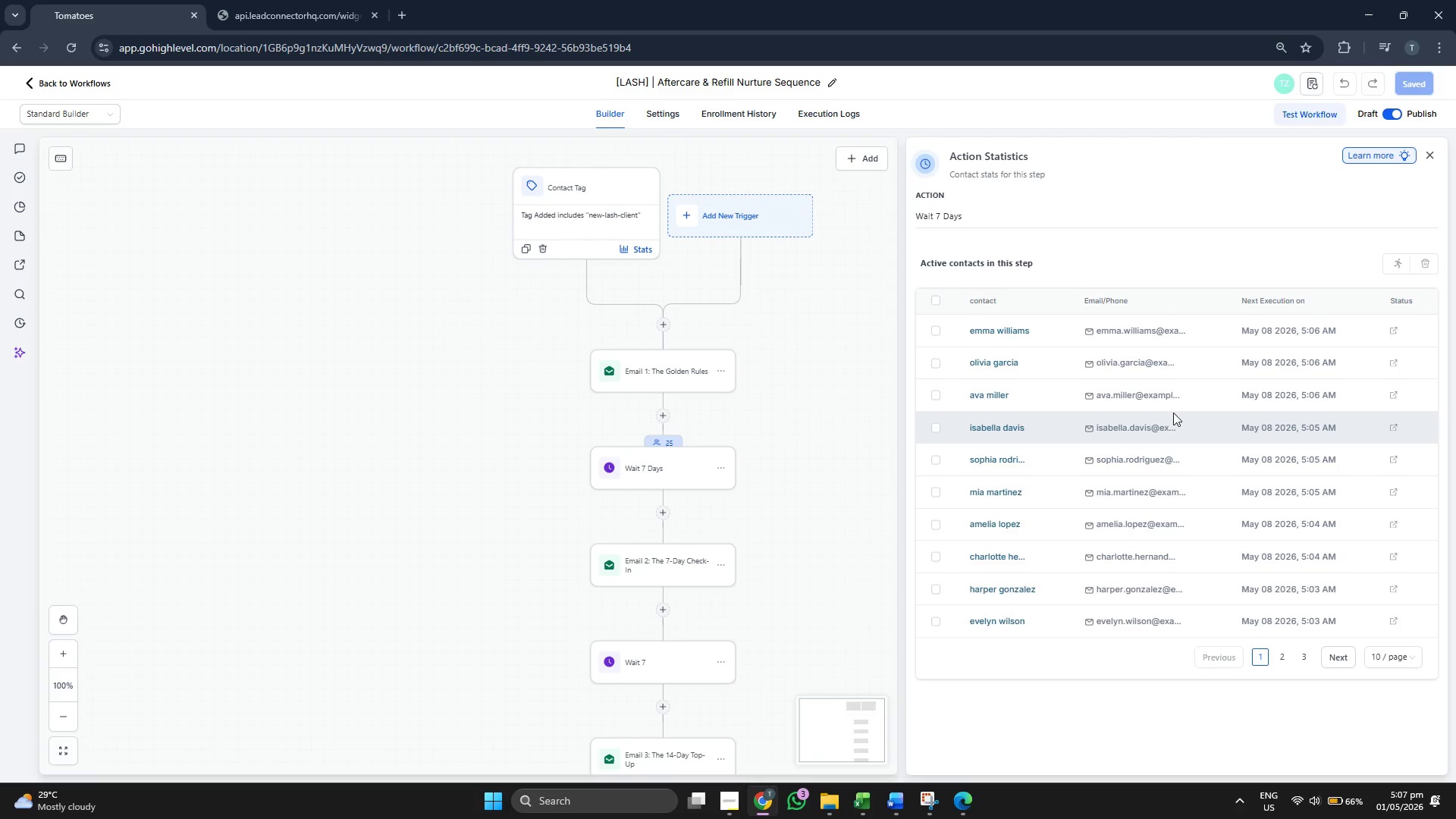 
scroll: coordinate [1173, 413], scroll_direction: down, amount: 1.0
 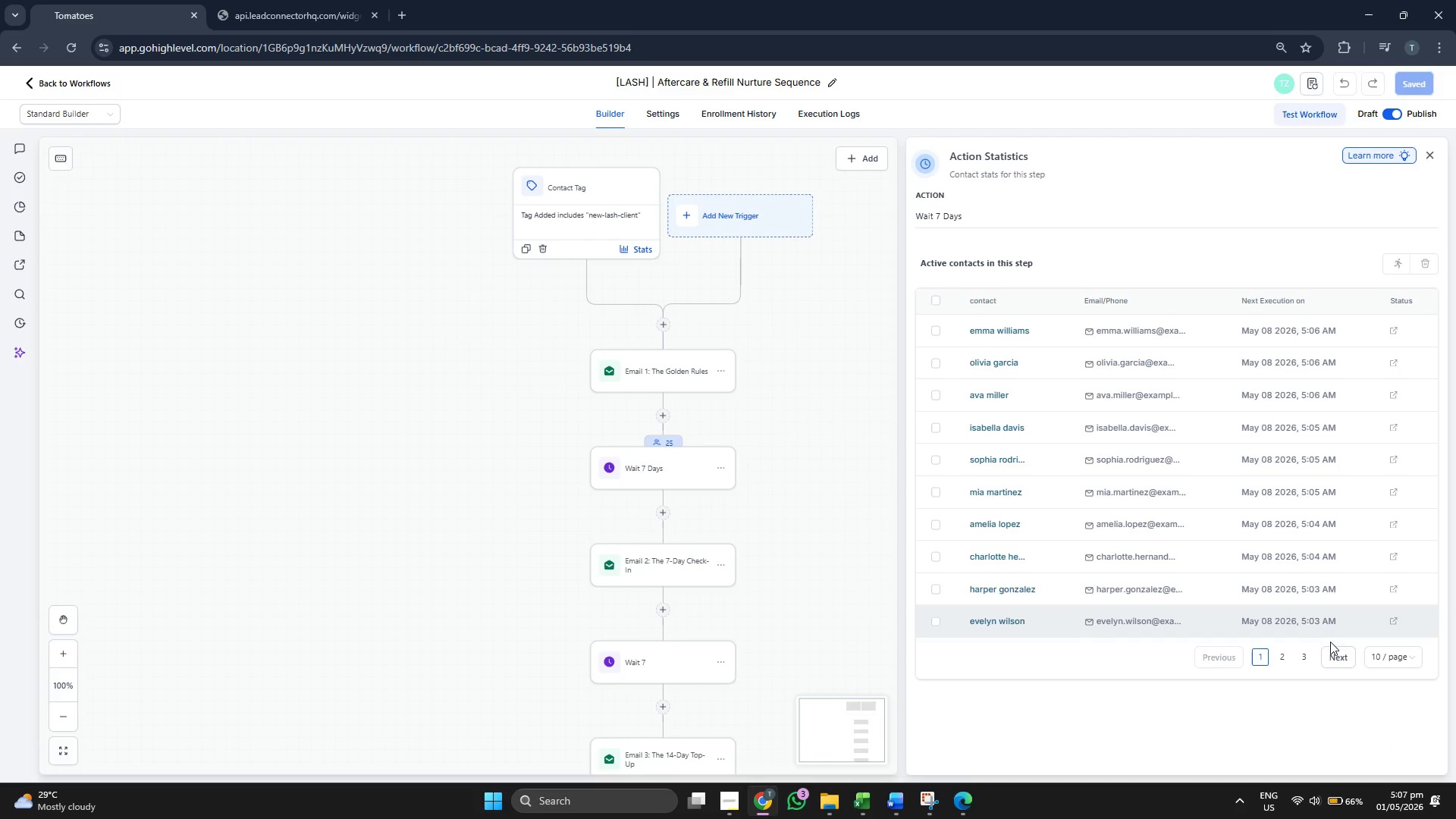 
left_click([1392, 657])
 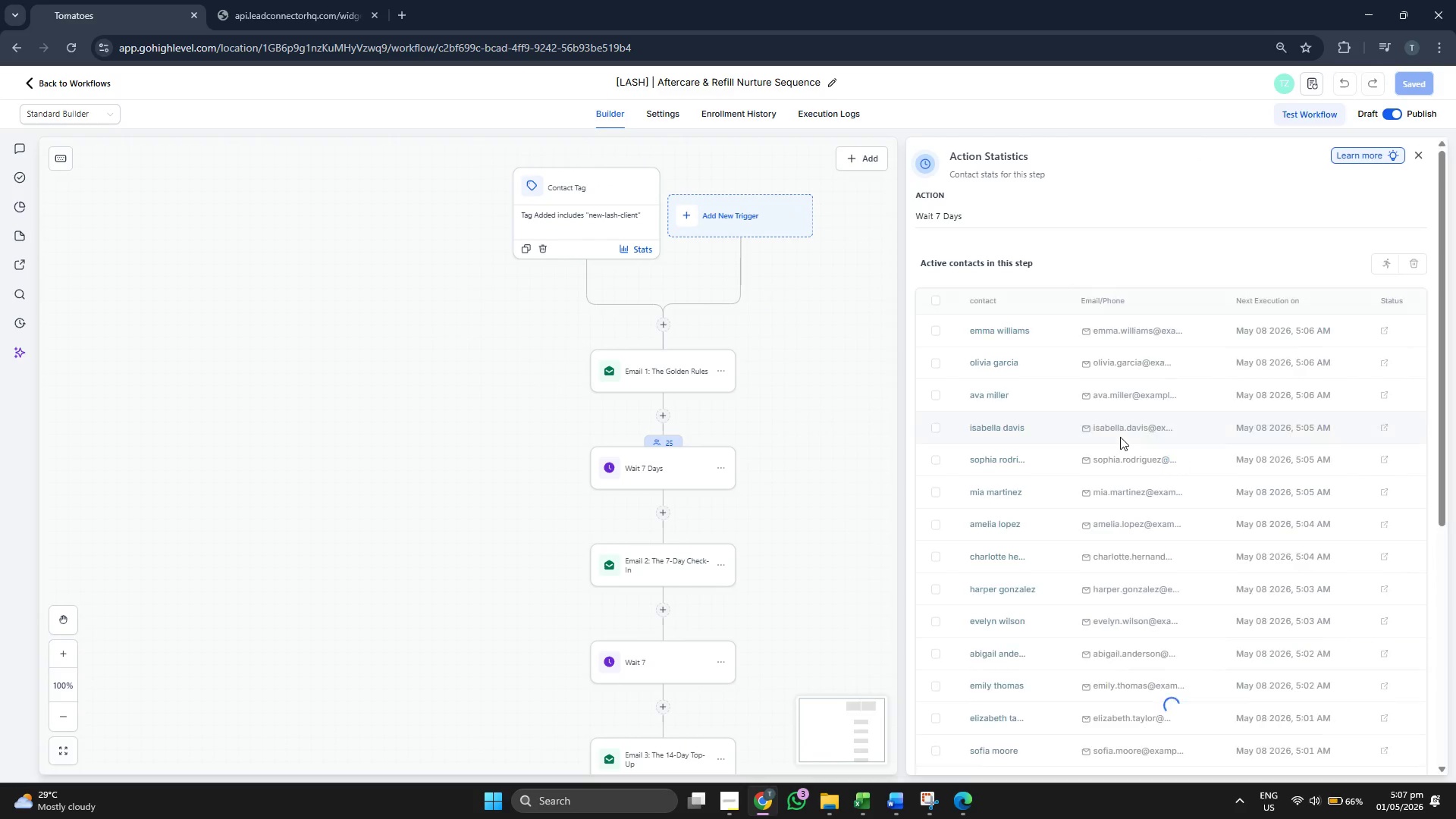 
scroll: coordinate [1120, 419], scroll_direction: down, amount: 2.0
 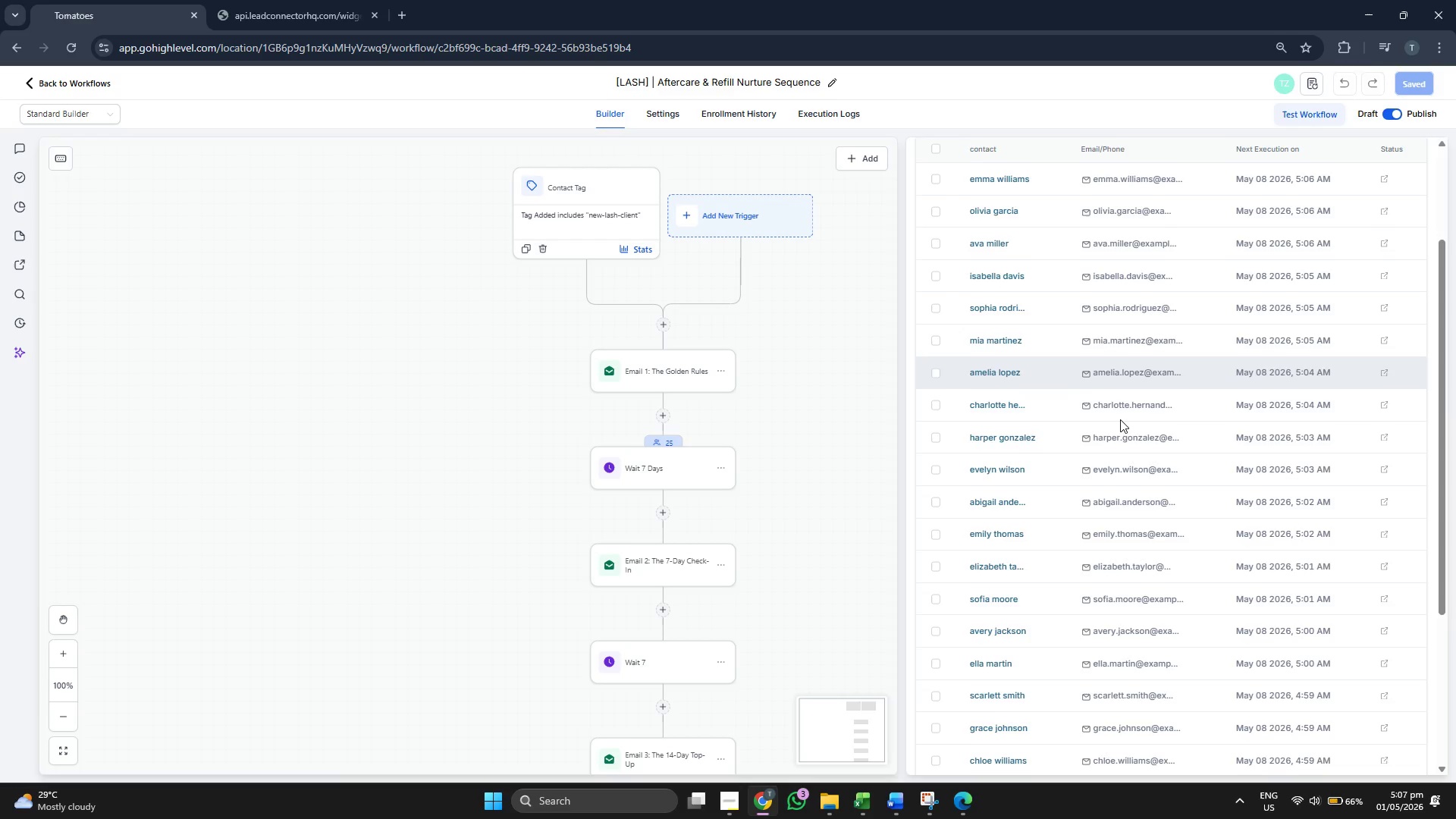 
scroll: coordinate [1120, 419], scroll_direction: up, amount: 1.0
 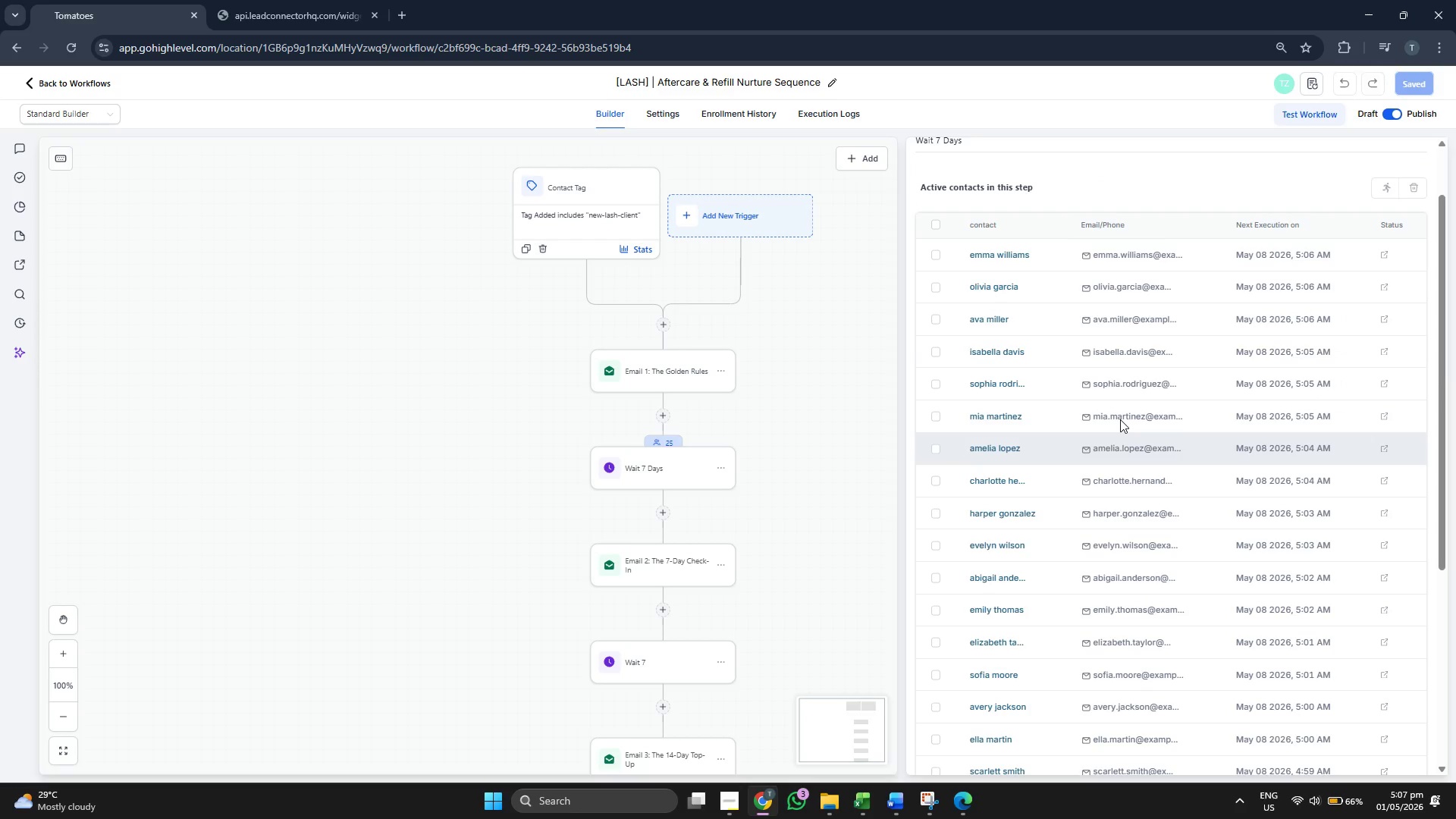 
scroll: coordinate [1059, 416], scroll_direction: down, amount: 6.0
 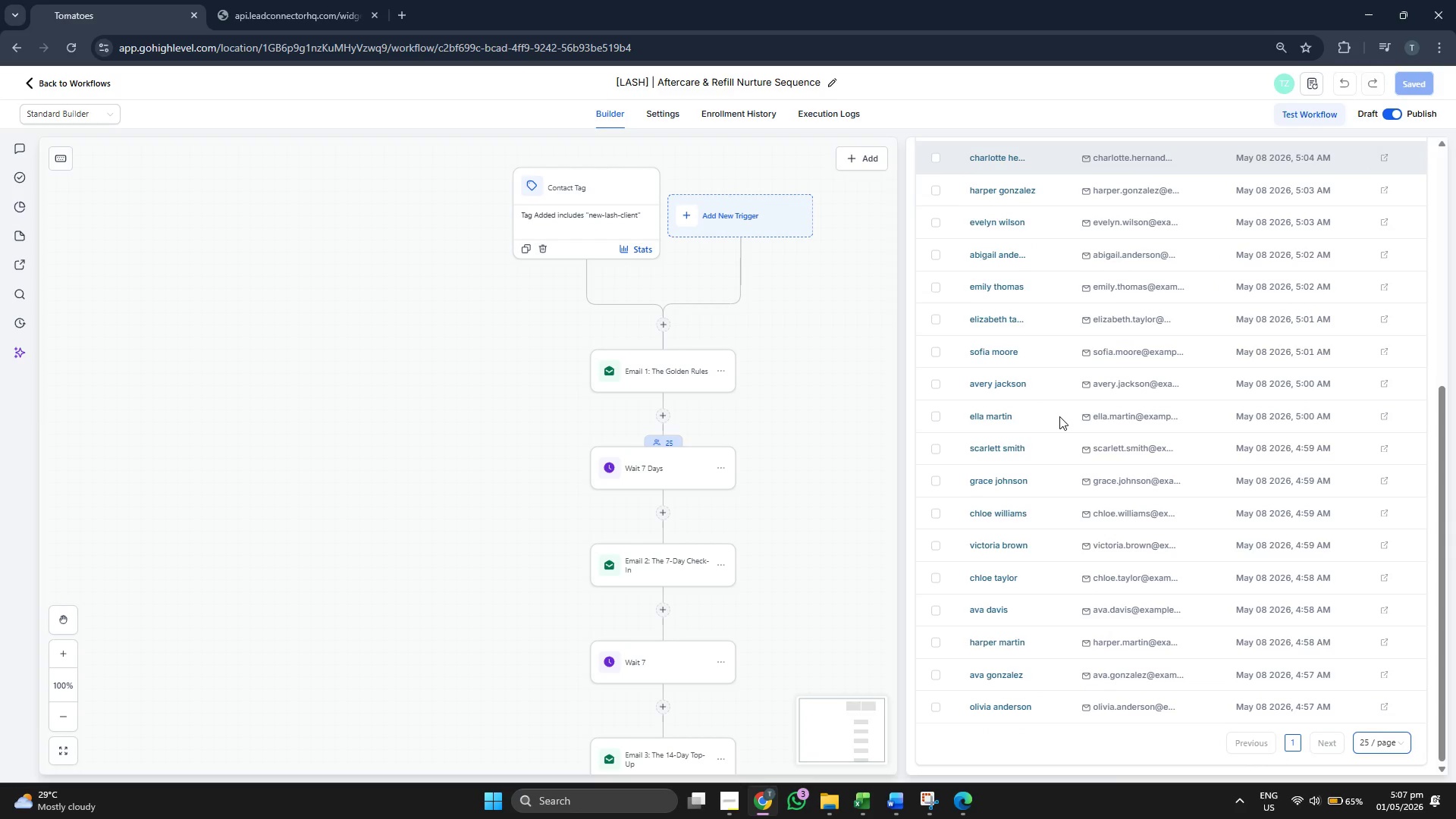 
scroll: coordinate [1067, 413], scroll_direction: up, amount: 8.0
 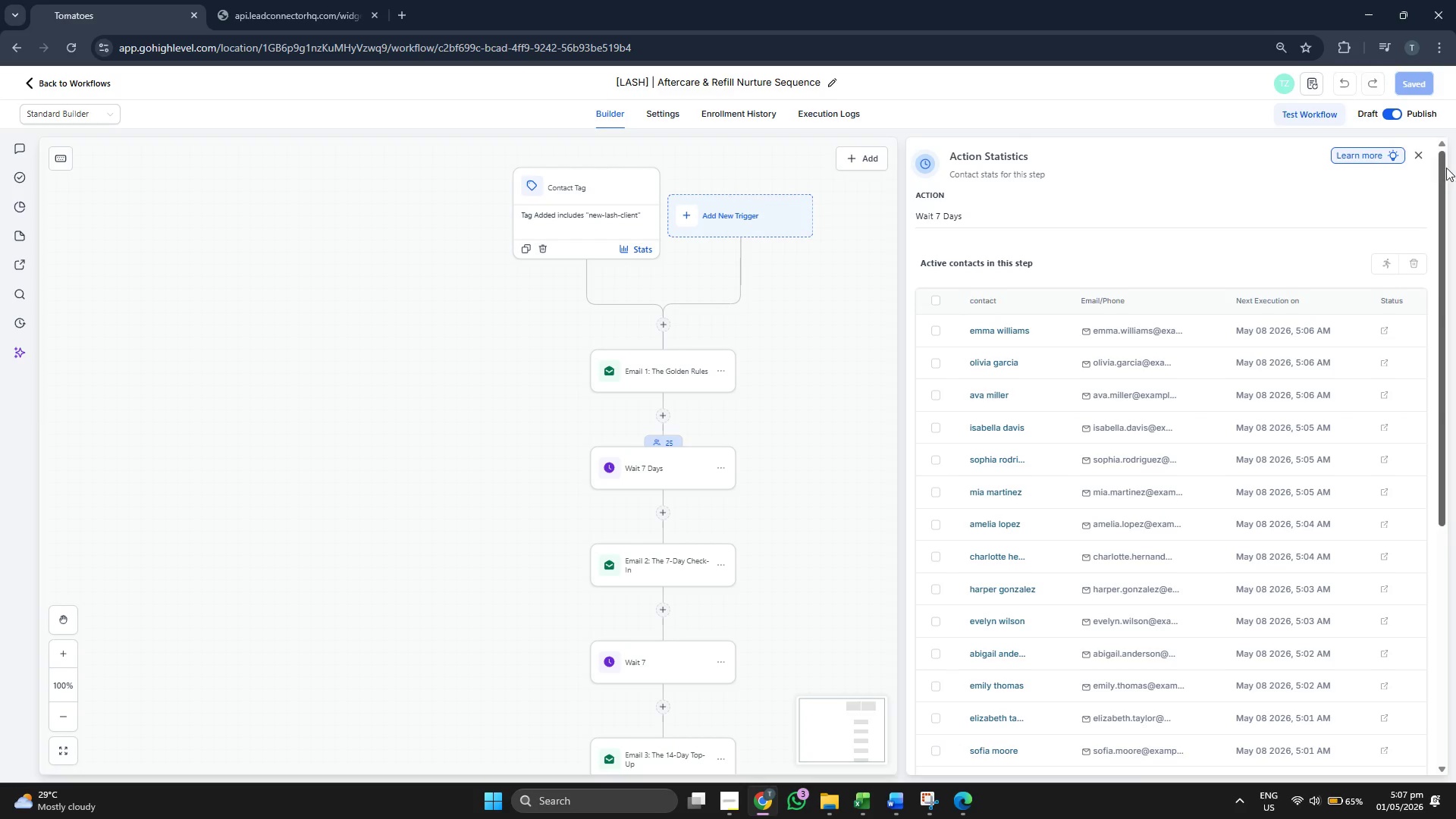 
left_click([1420, 154])
 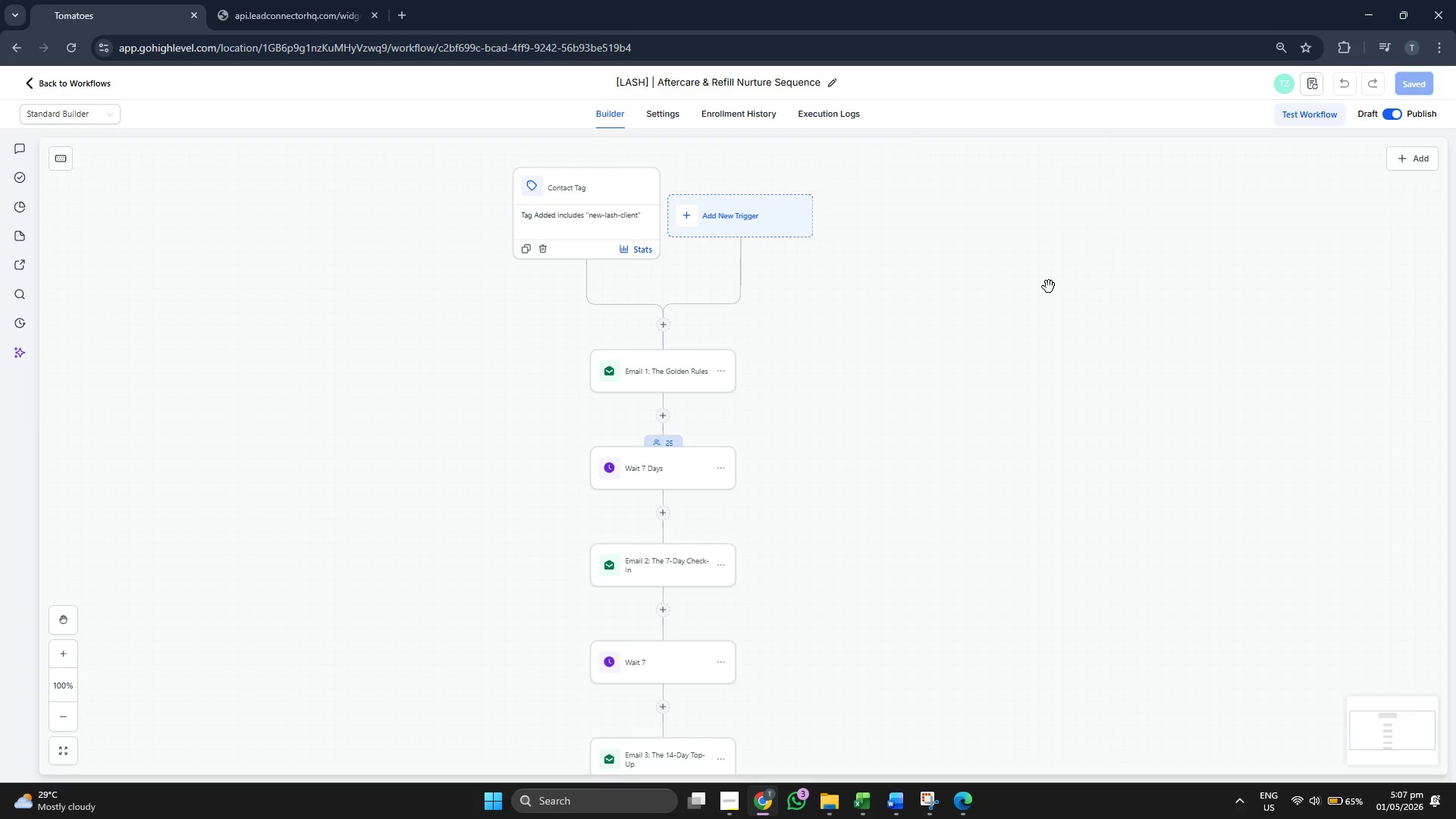 
left_click_drag(start_coordinate=[1038, 293], to_coordinate=[1096, 290])
 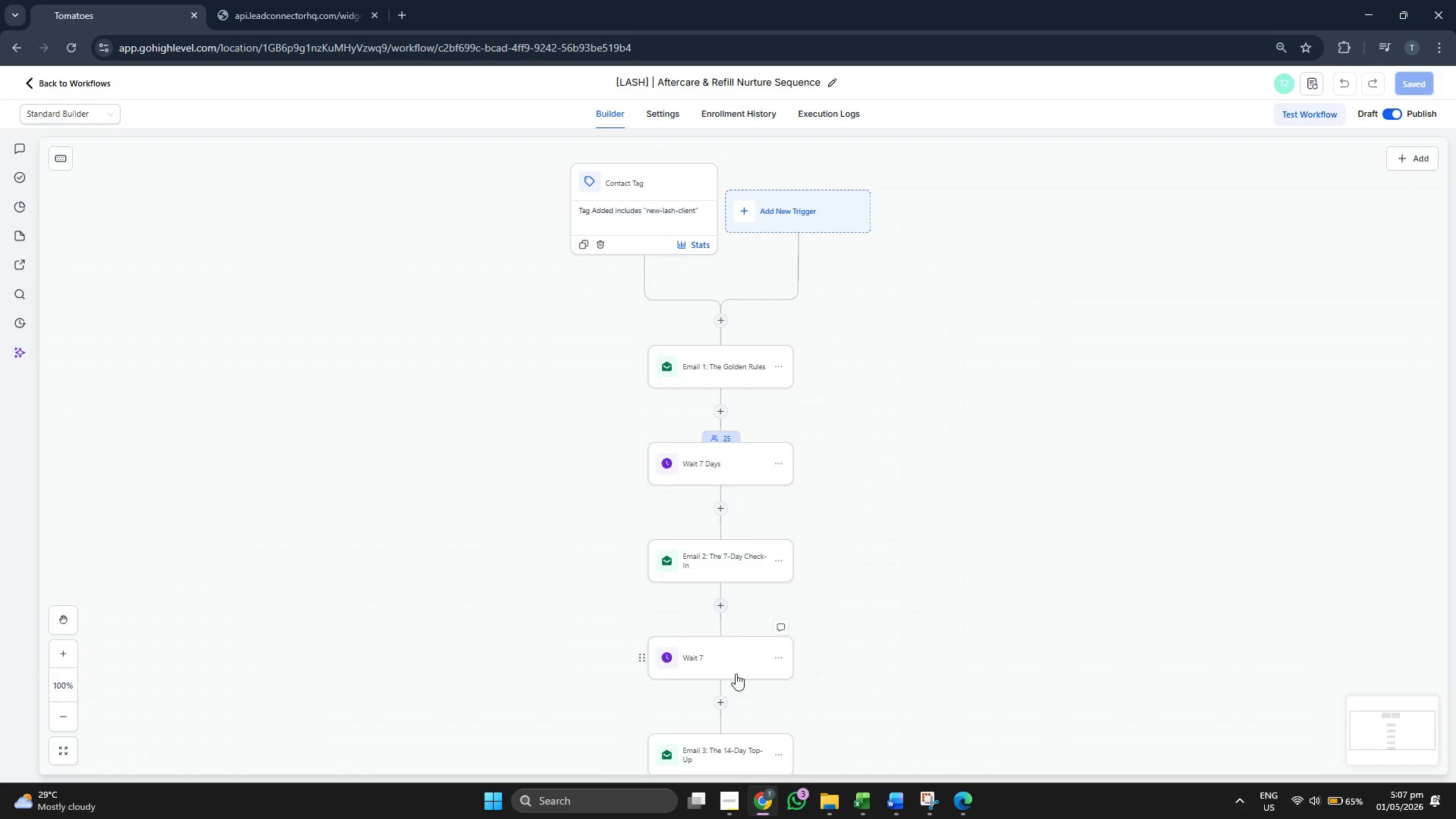 
left_click([719, 800])